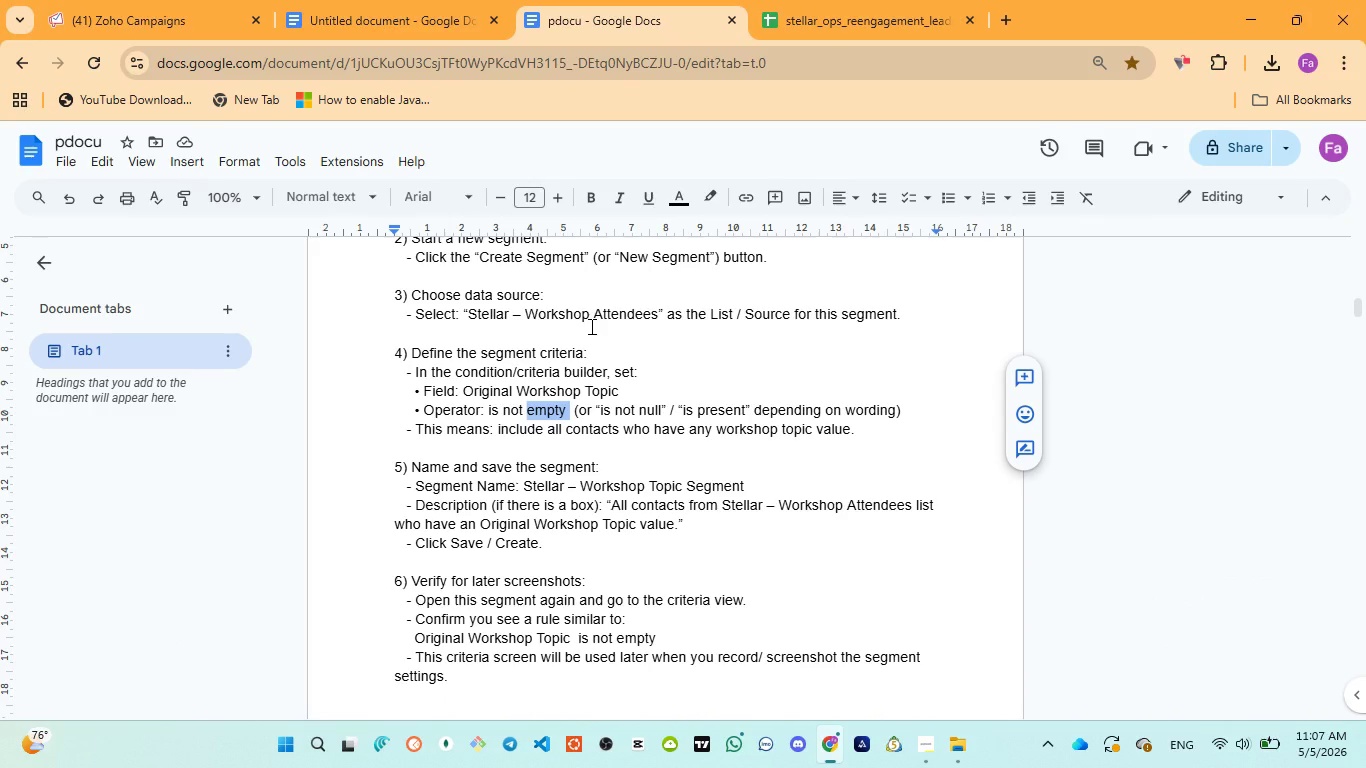 
scroll: coordinate [596, 449], scroll_direction: down, amount: 1.0
 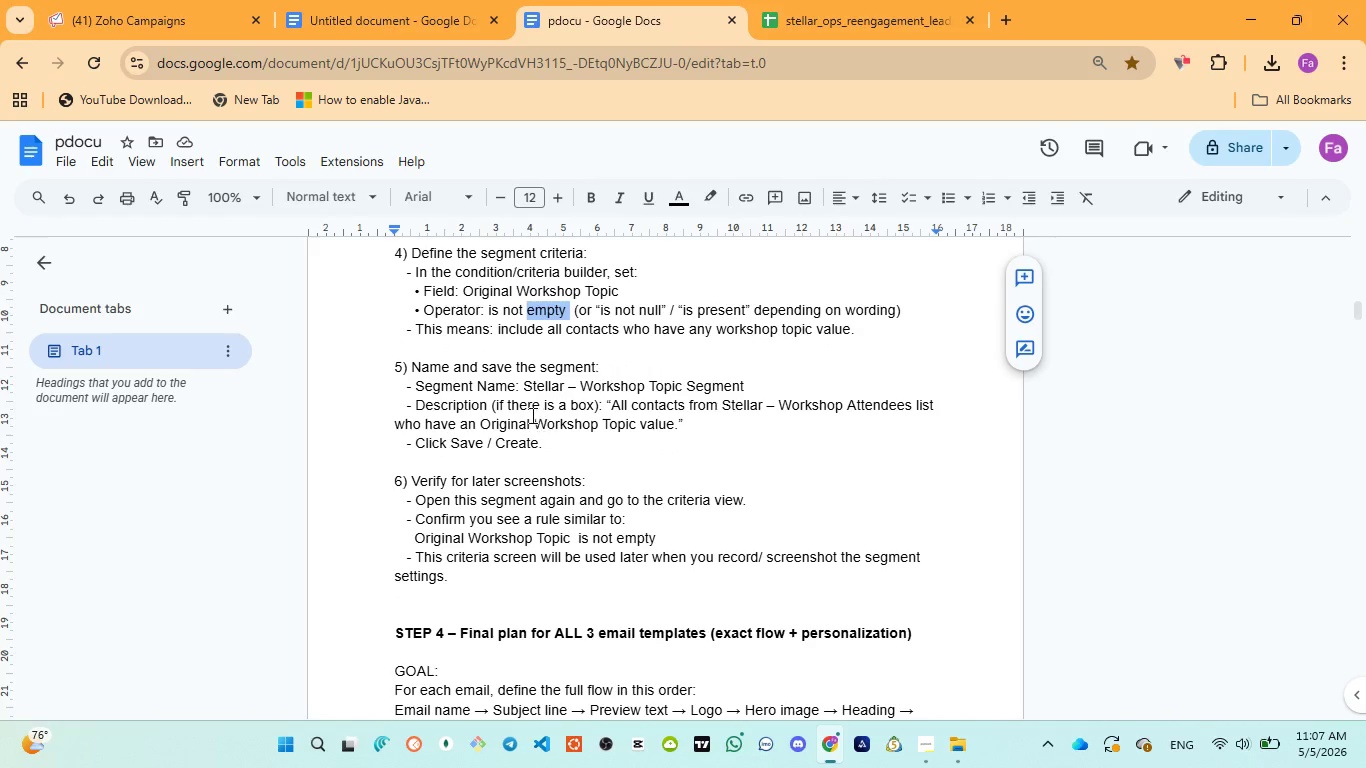 
left_click_drag(start_coordinate=[526, 383], to_coordinate=[752, 391])
 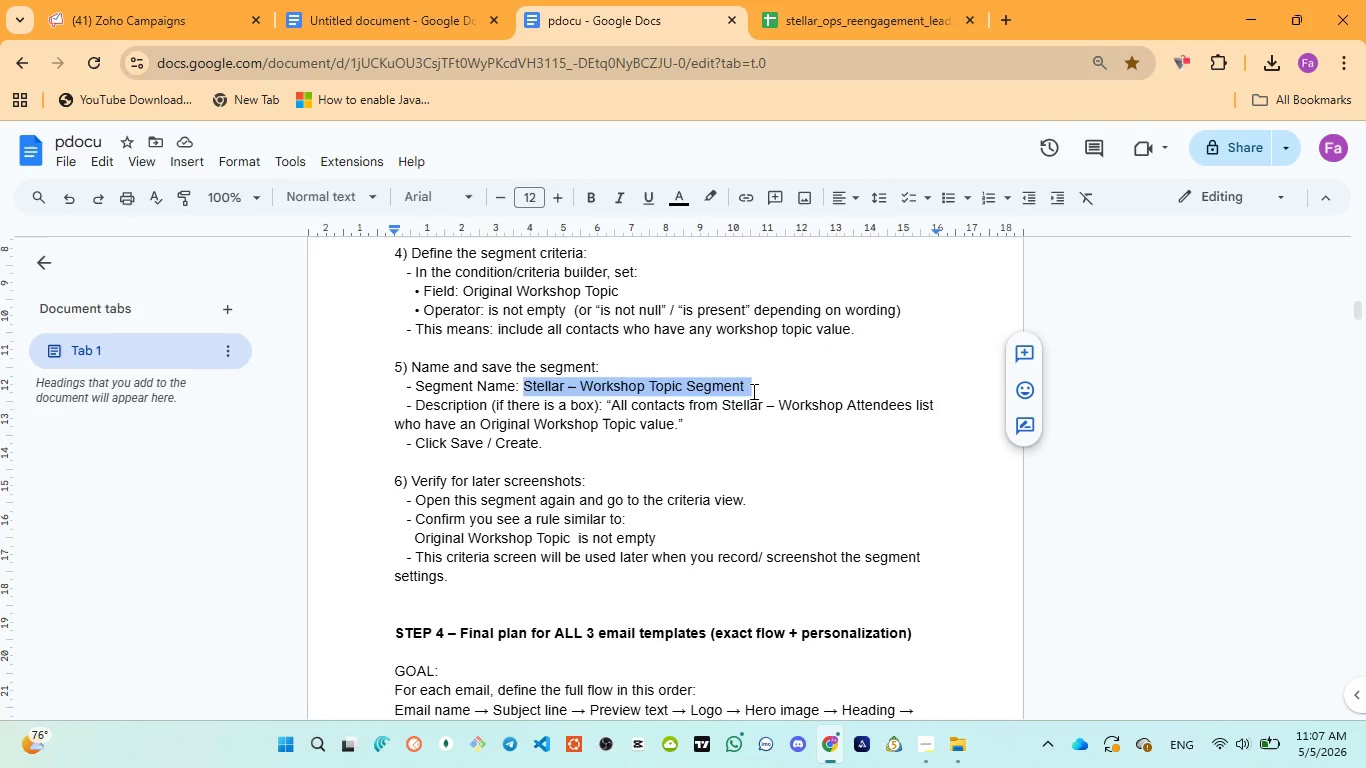 
key(Control+C)
 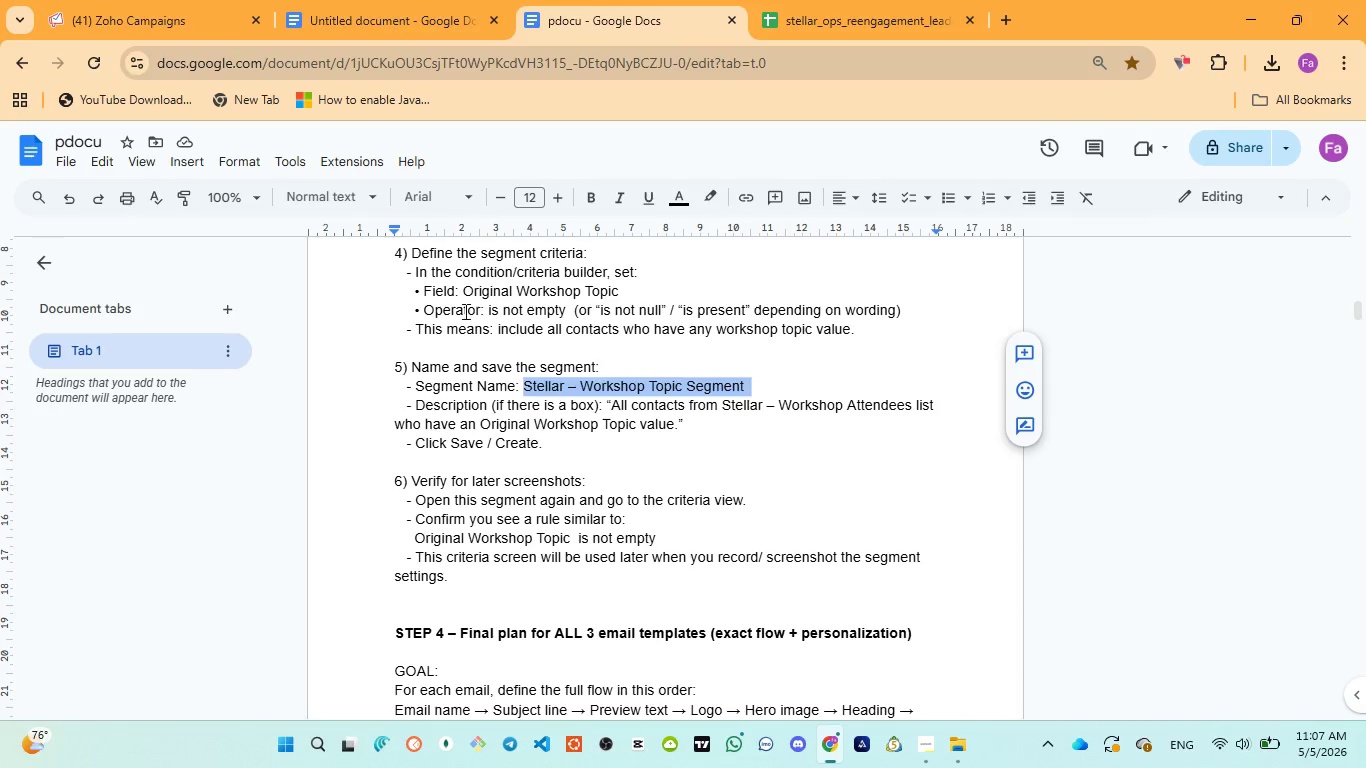 
left_click([164, 29])
 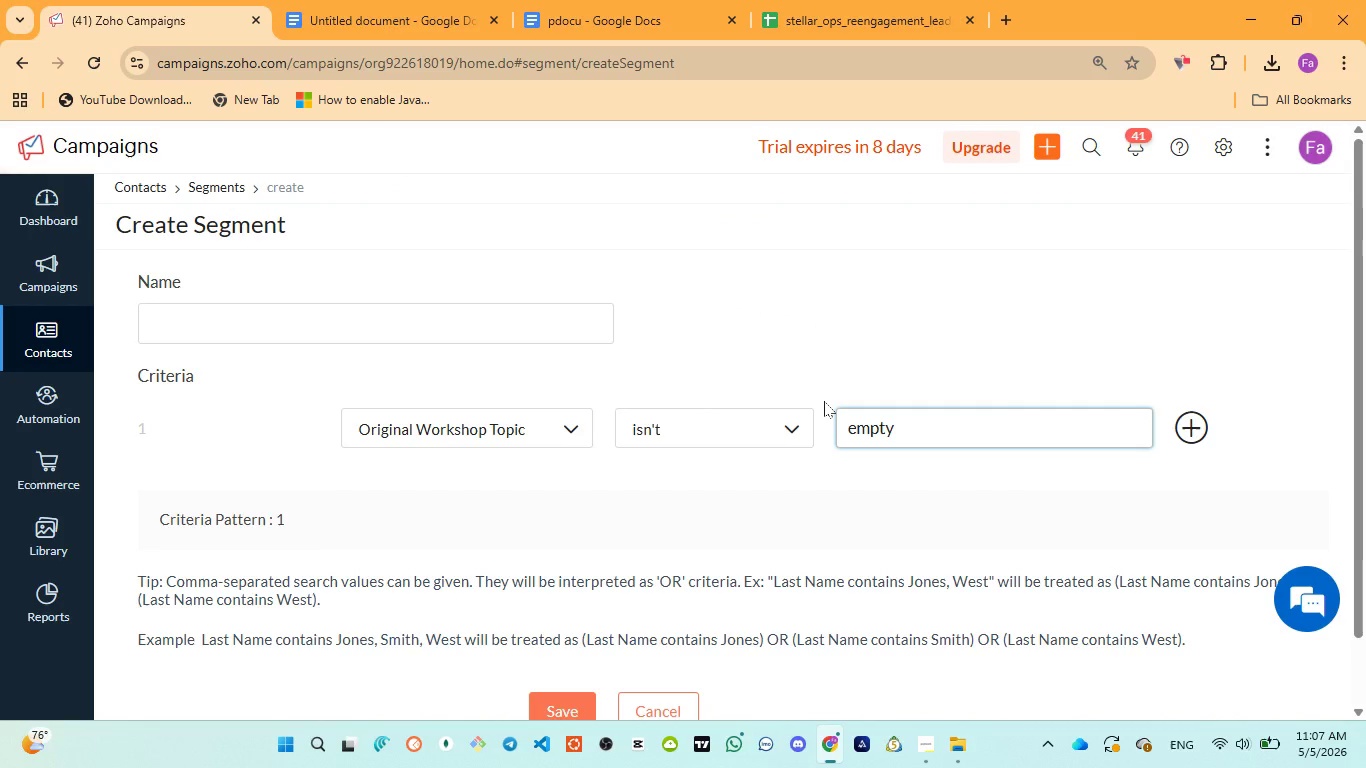 
key(Backspace)
 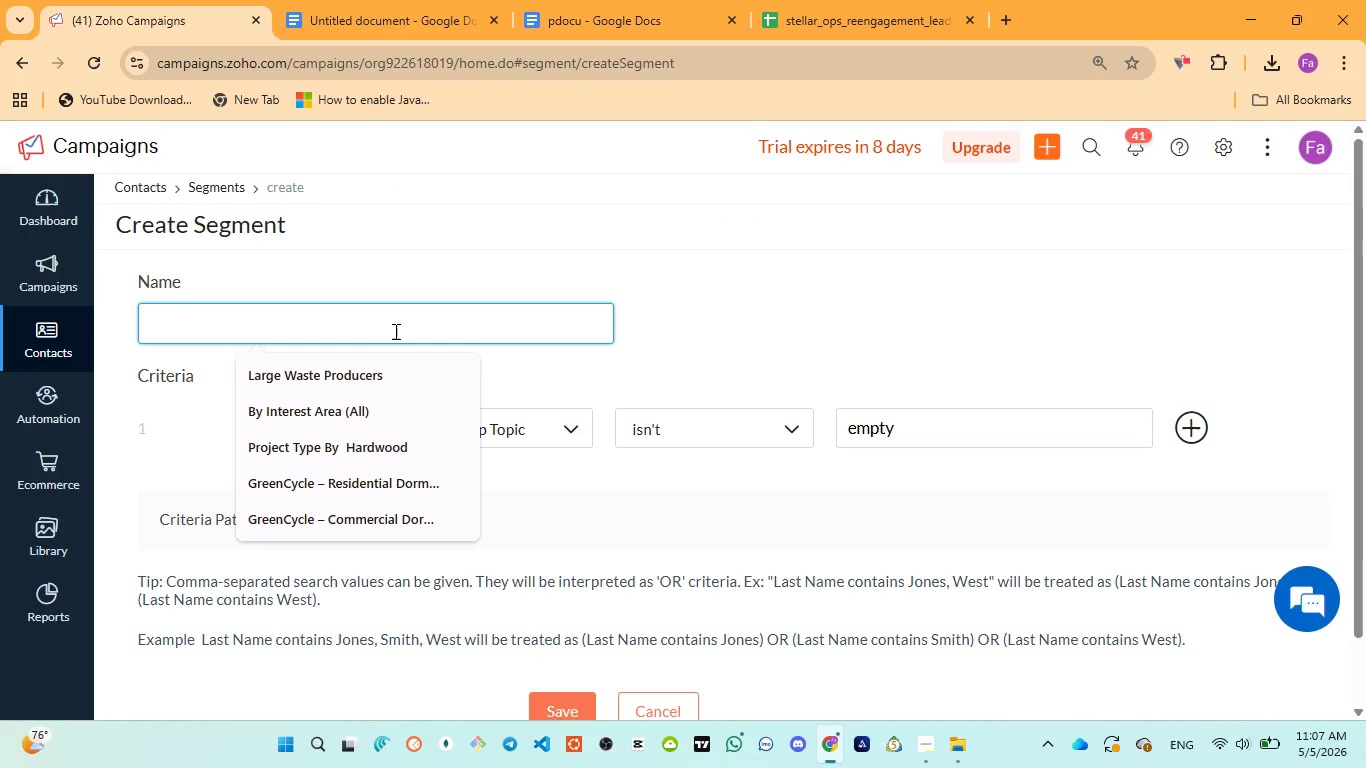 
type(Stellar Workshop )
 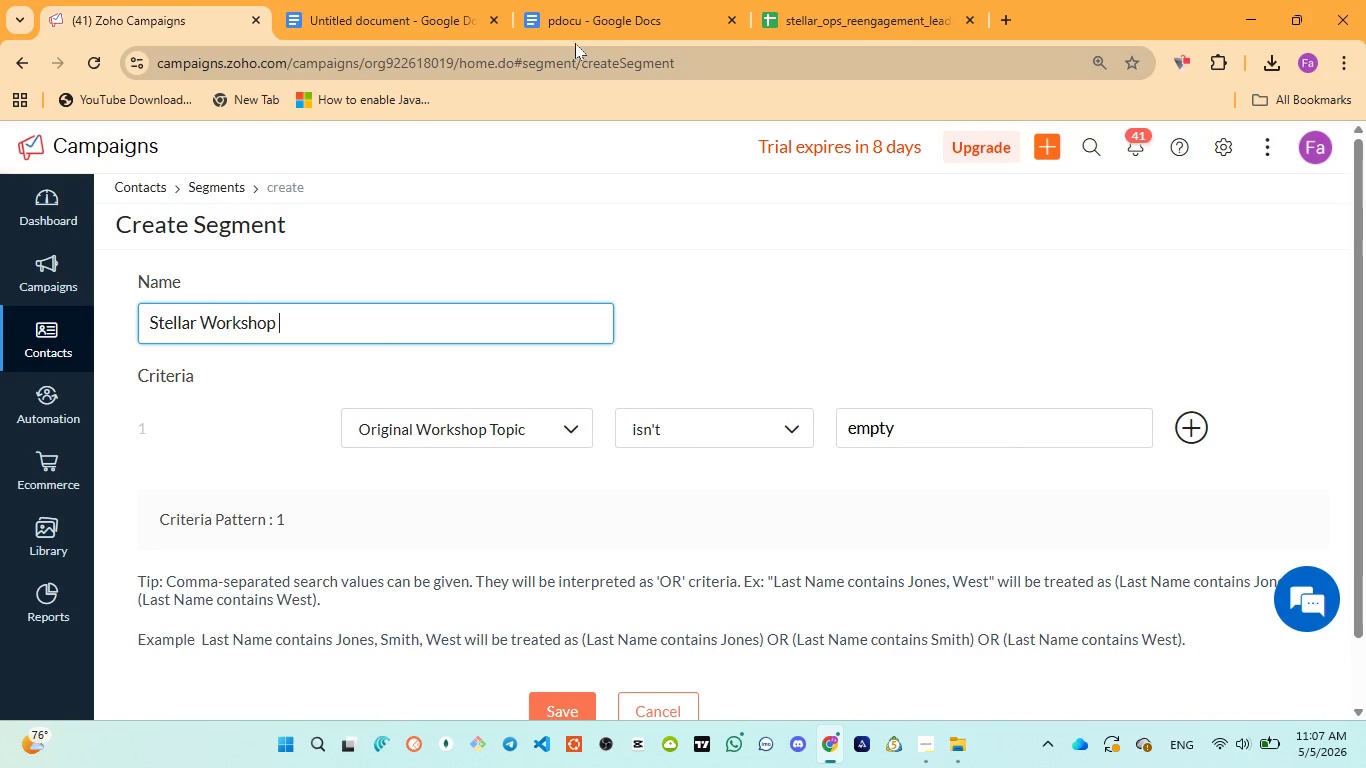 
left_click([577, 30])
 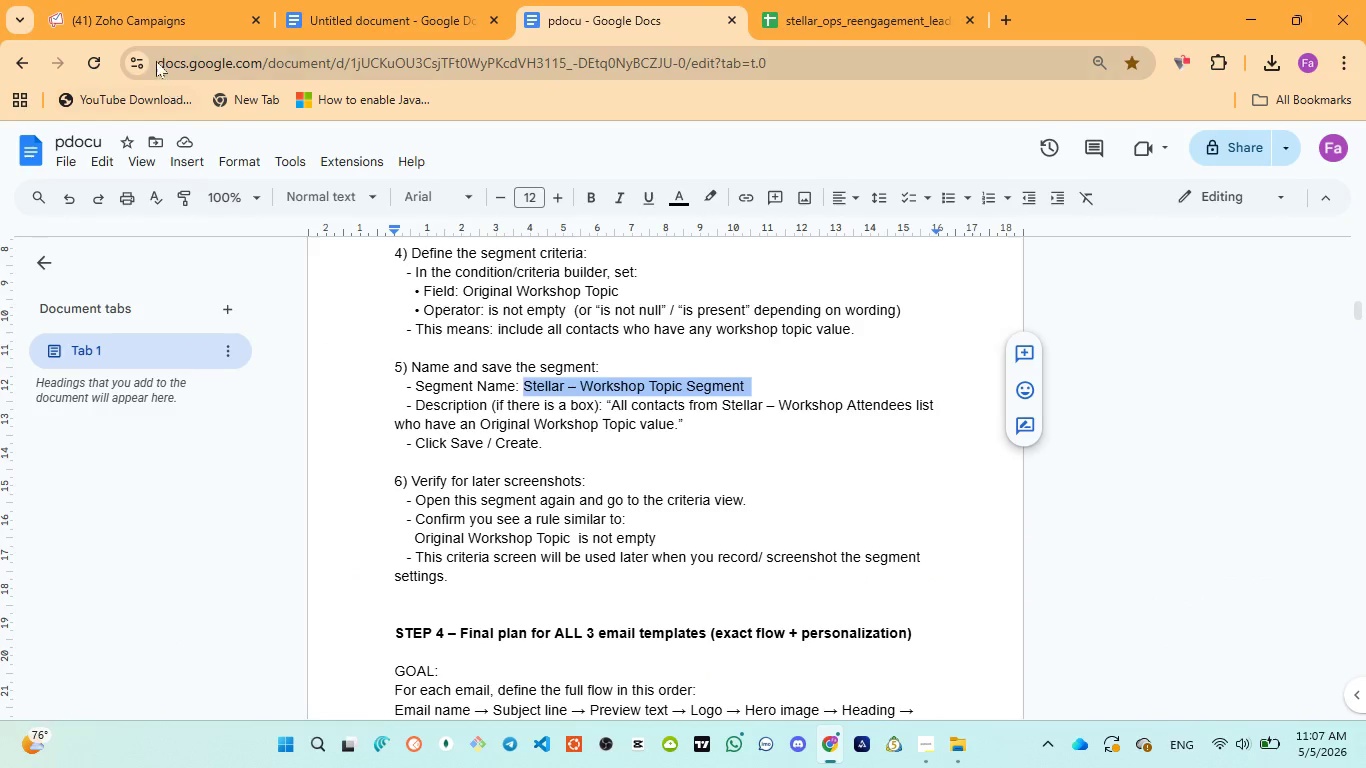 
left_click([141, 22])
 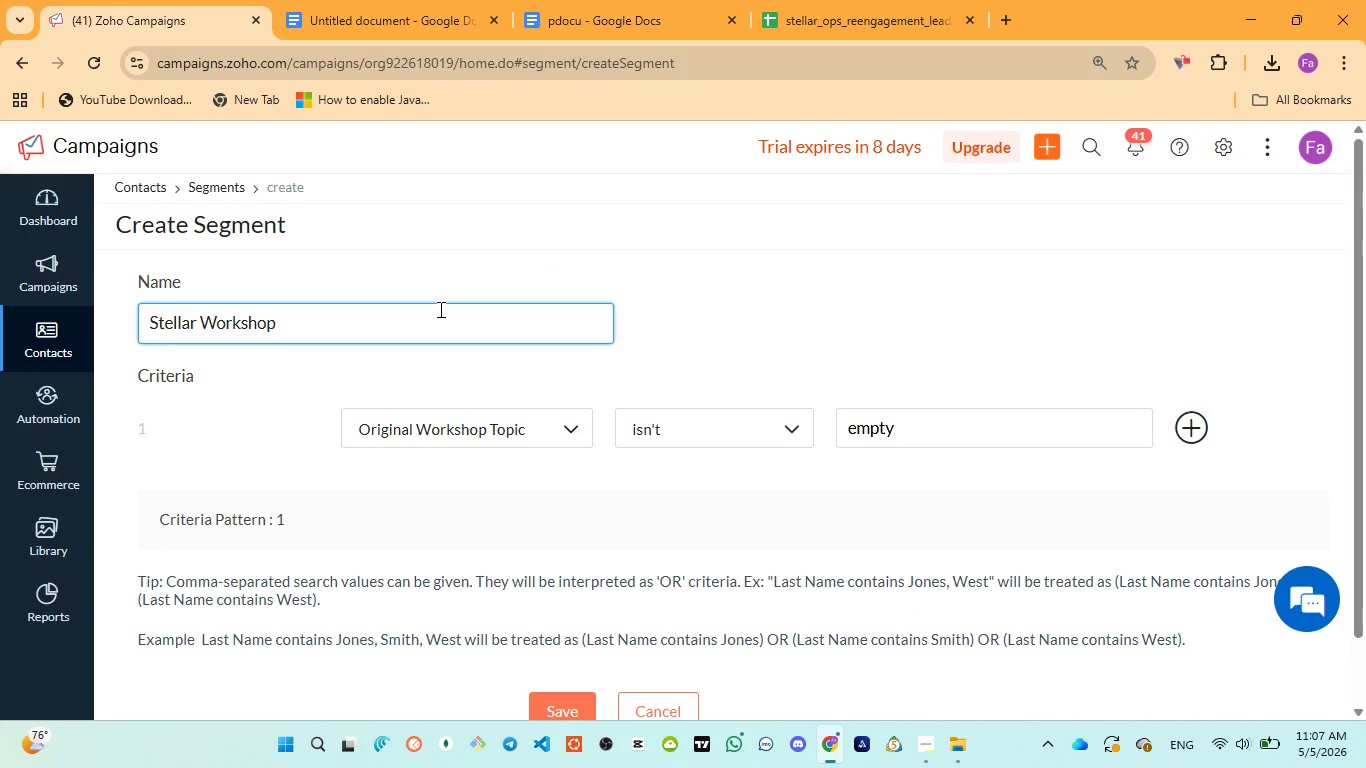 
type(Topic Segment)
 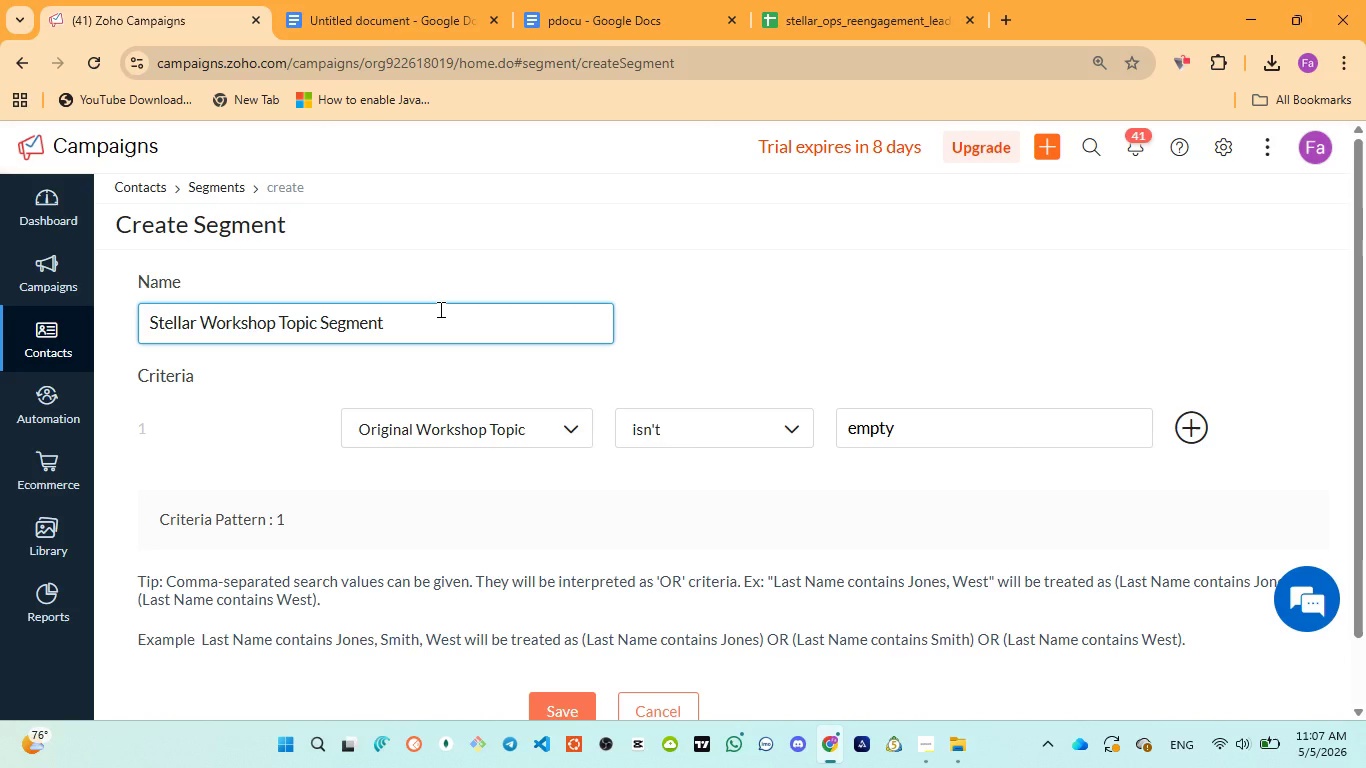 
key(Control+A)
 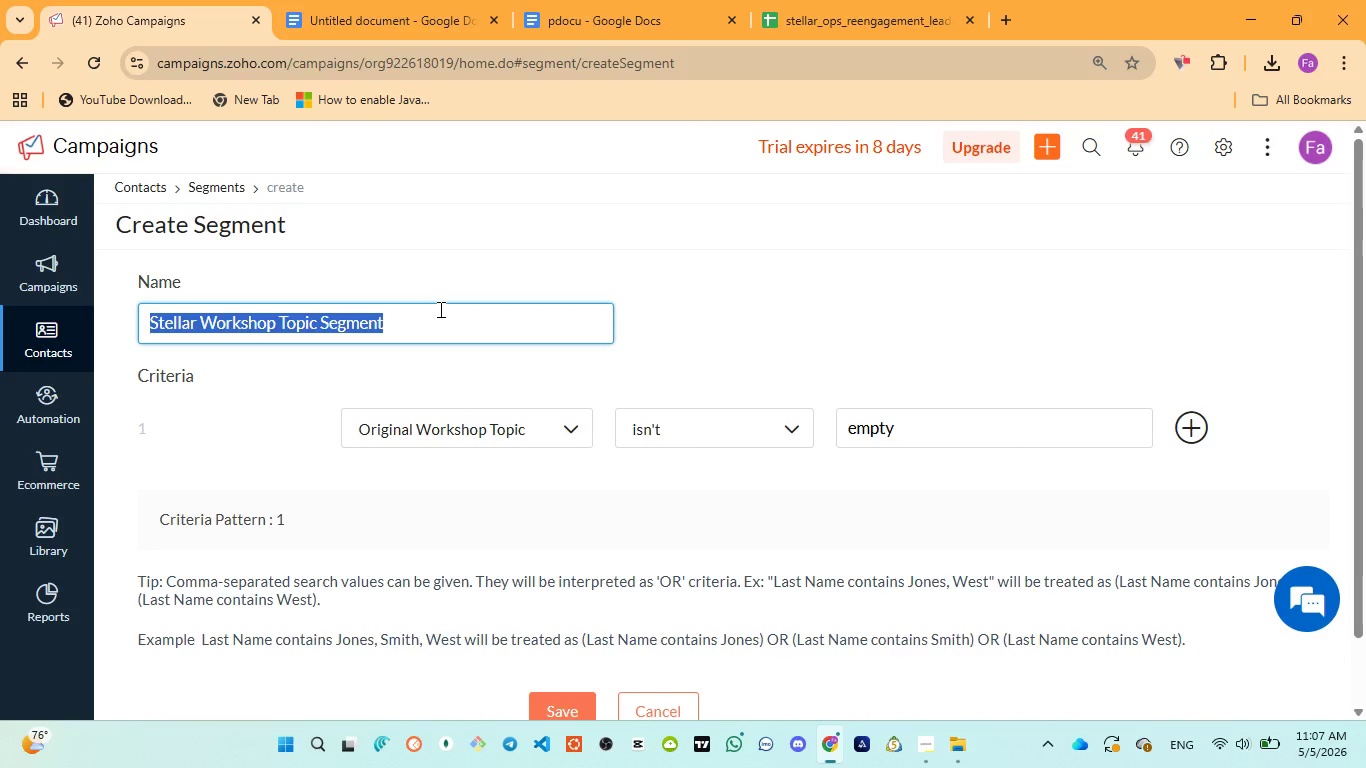 
key(Control+ControlLeft)
 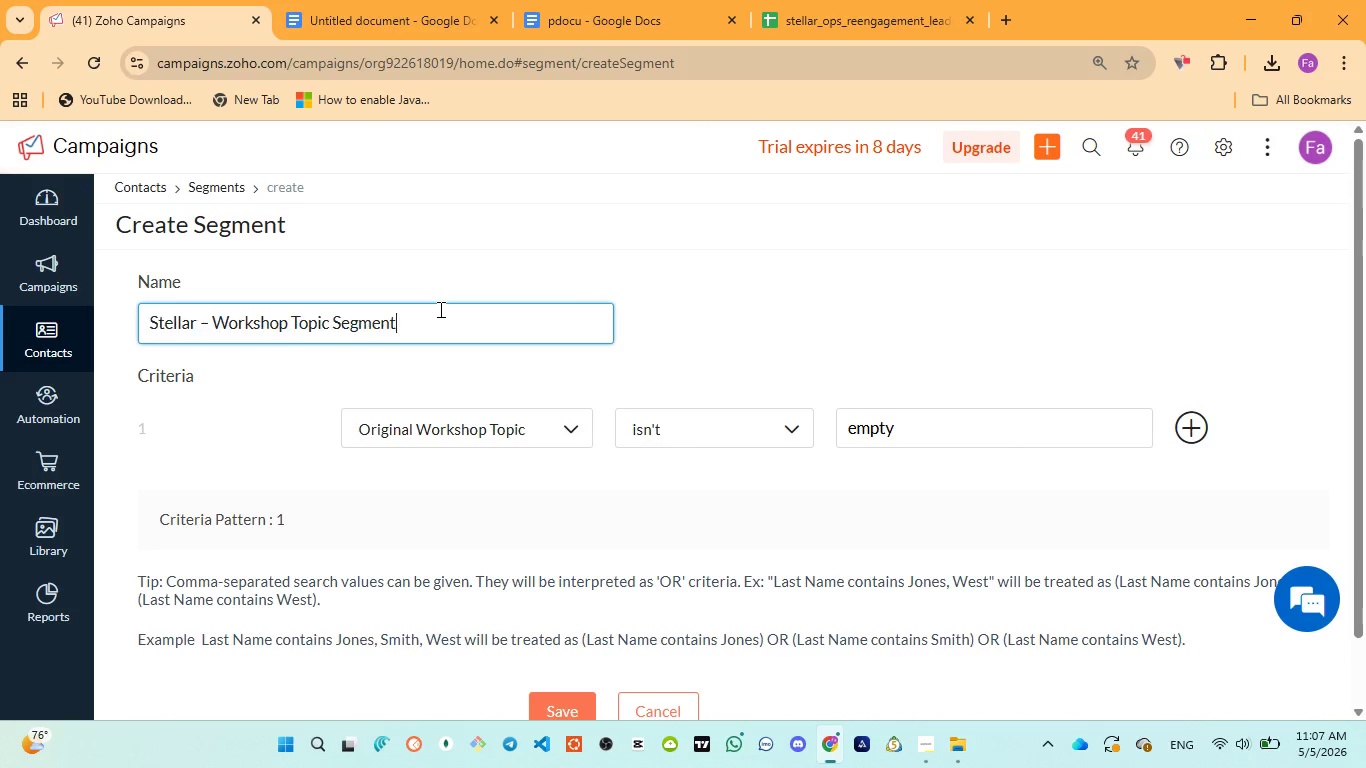 
key(Control+V)
 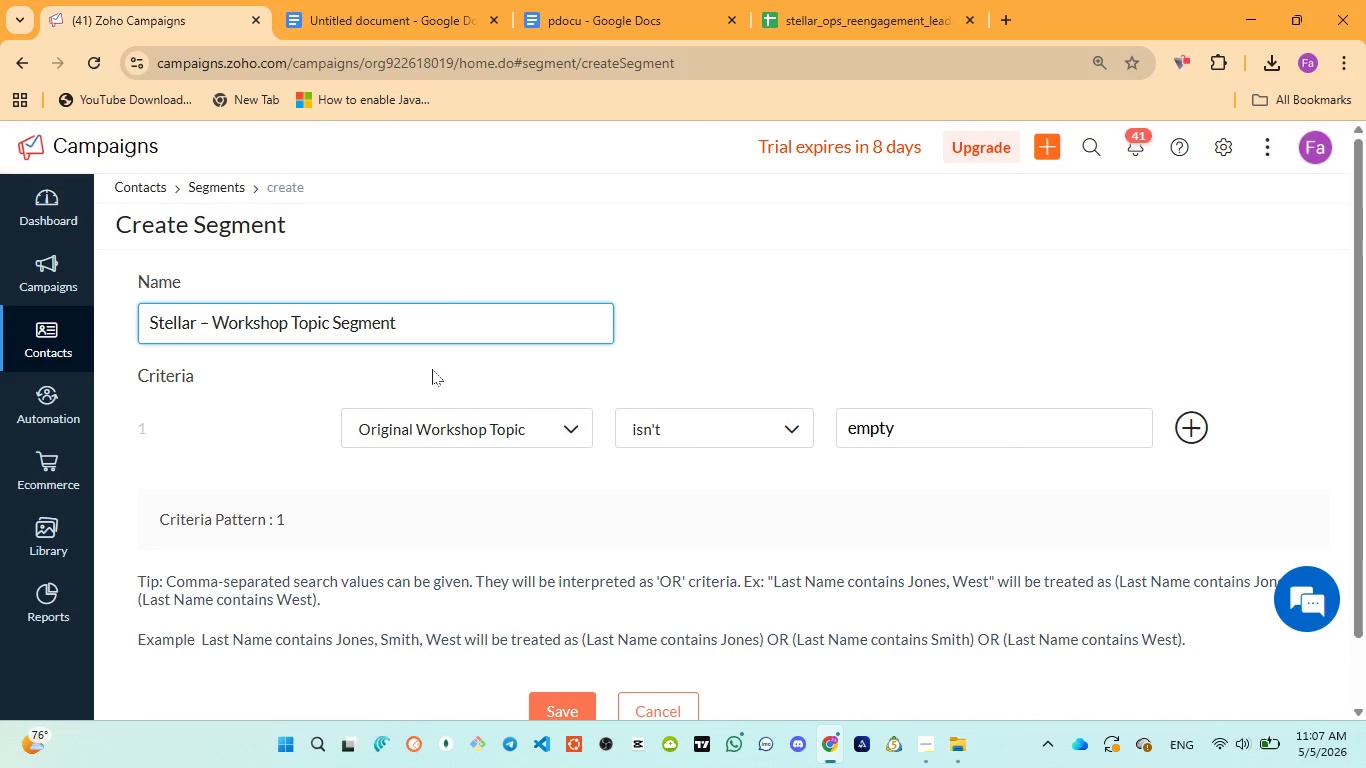 
wait(11.41)
 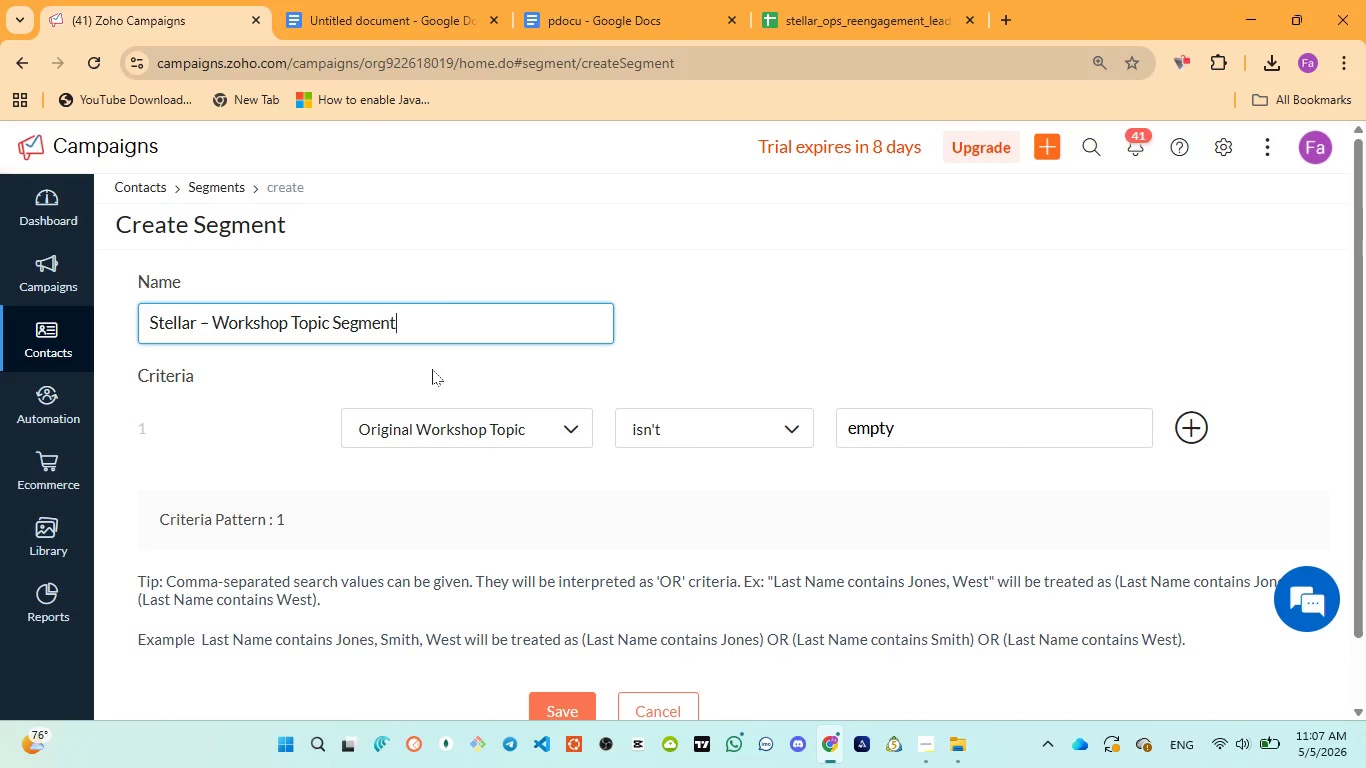 
key(Control+A)
 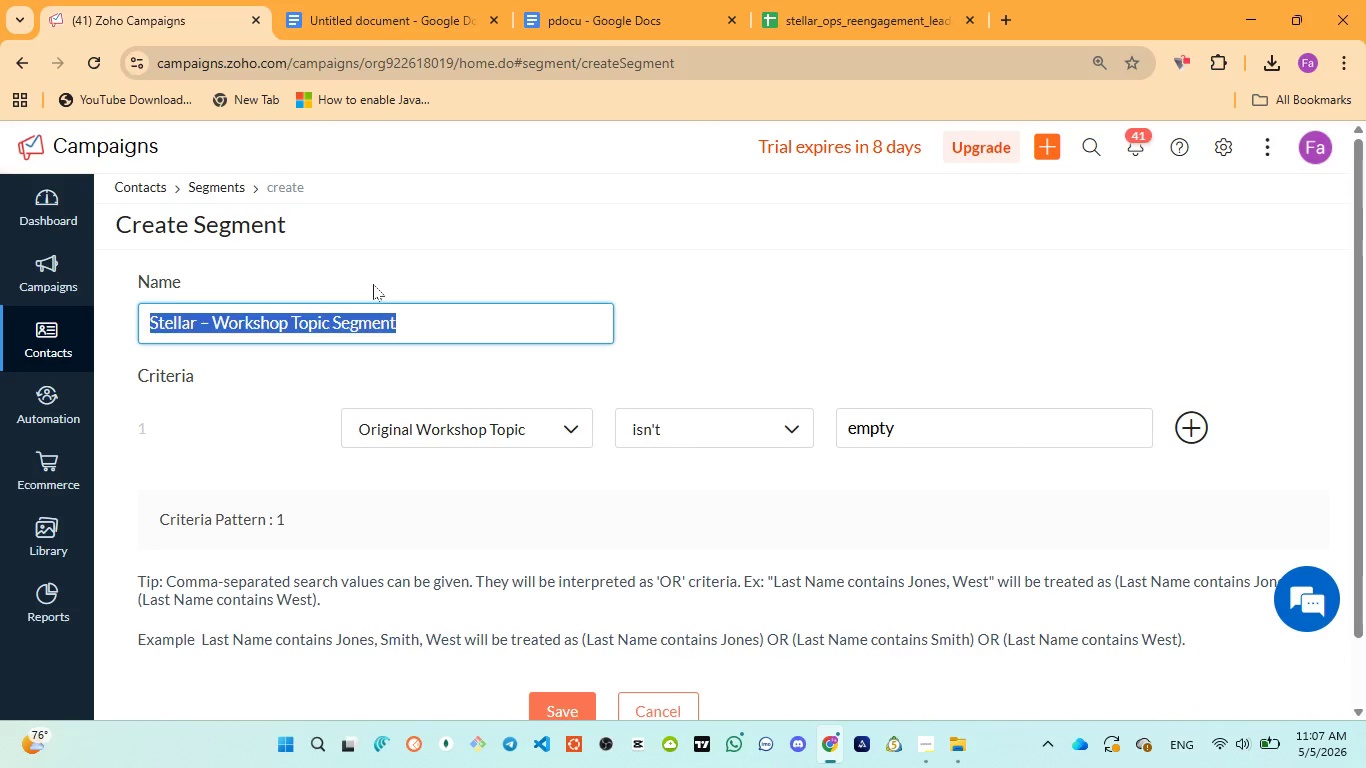 
key(Control+V)
 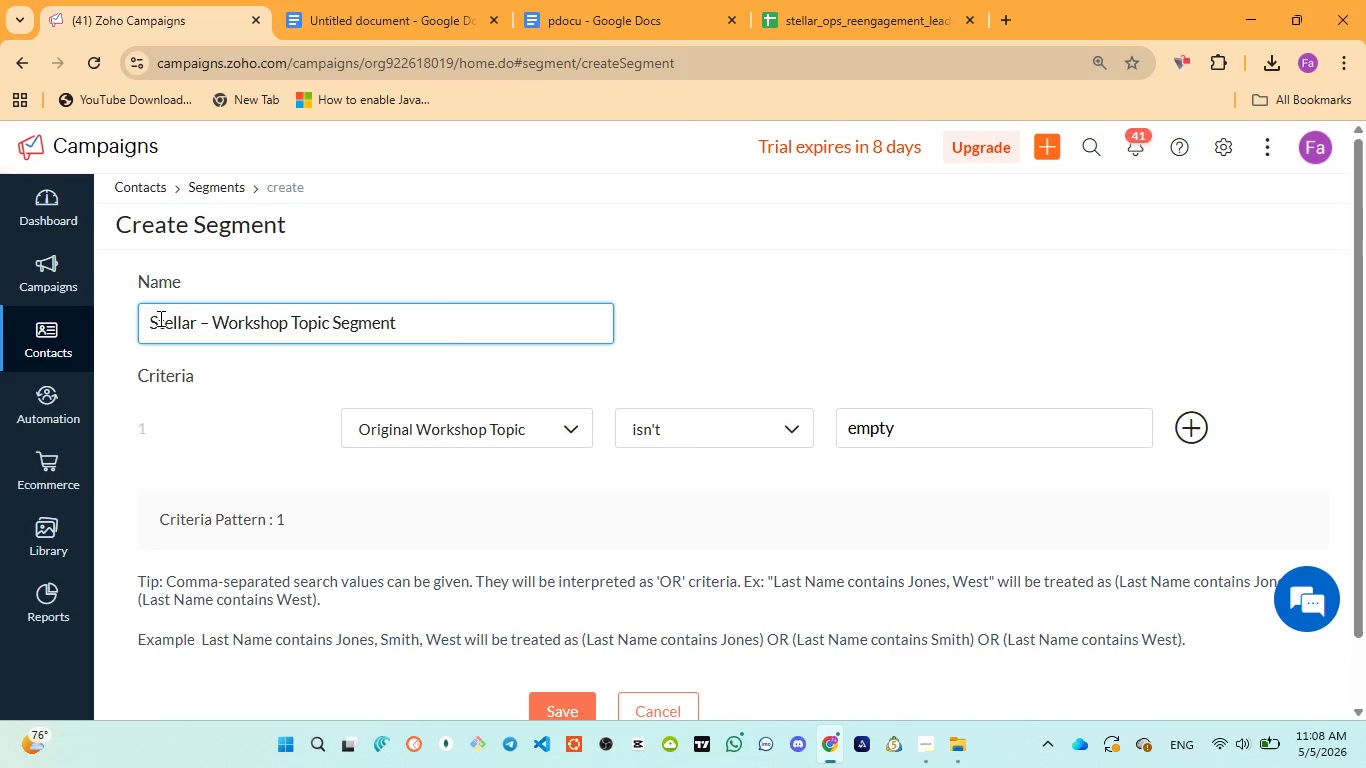 
left_click([150, 314])
 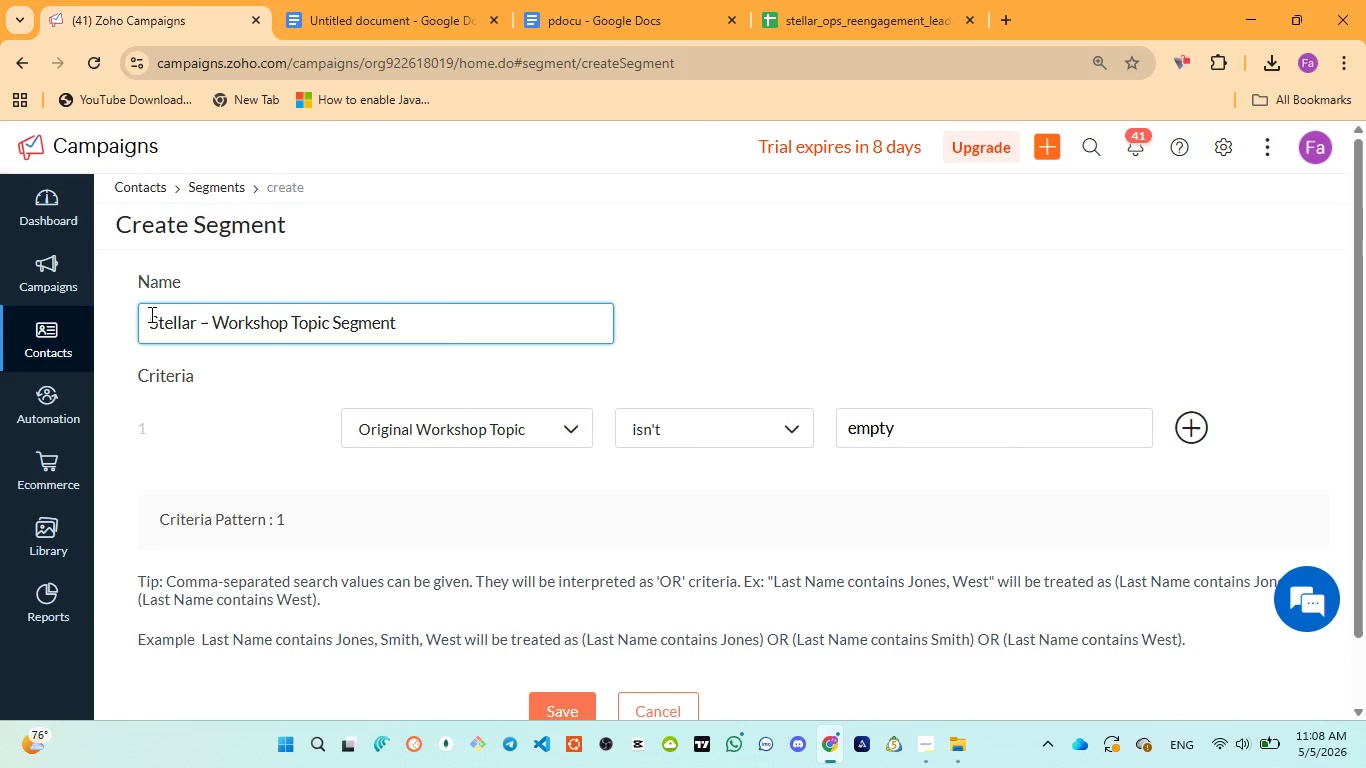 
key(Backspace)
 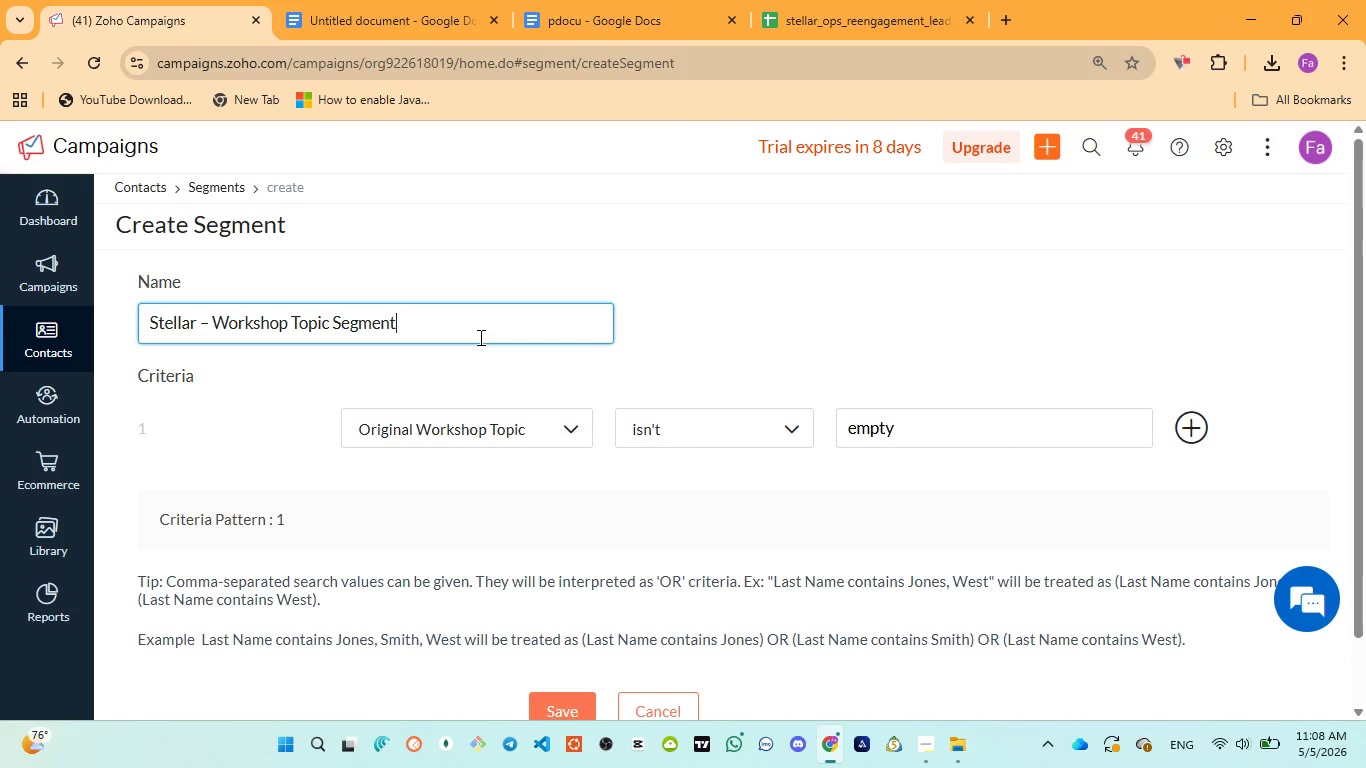 
wait(49.64)
 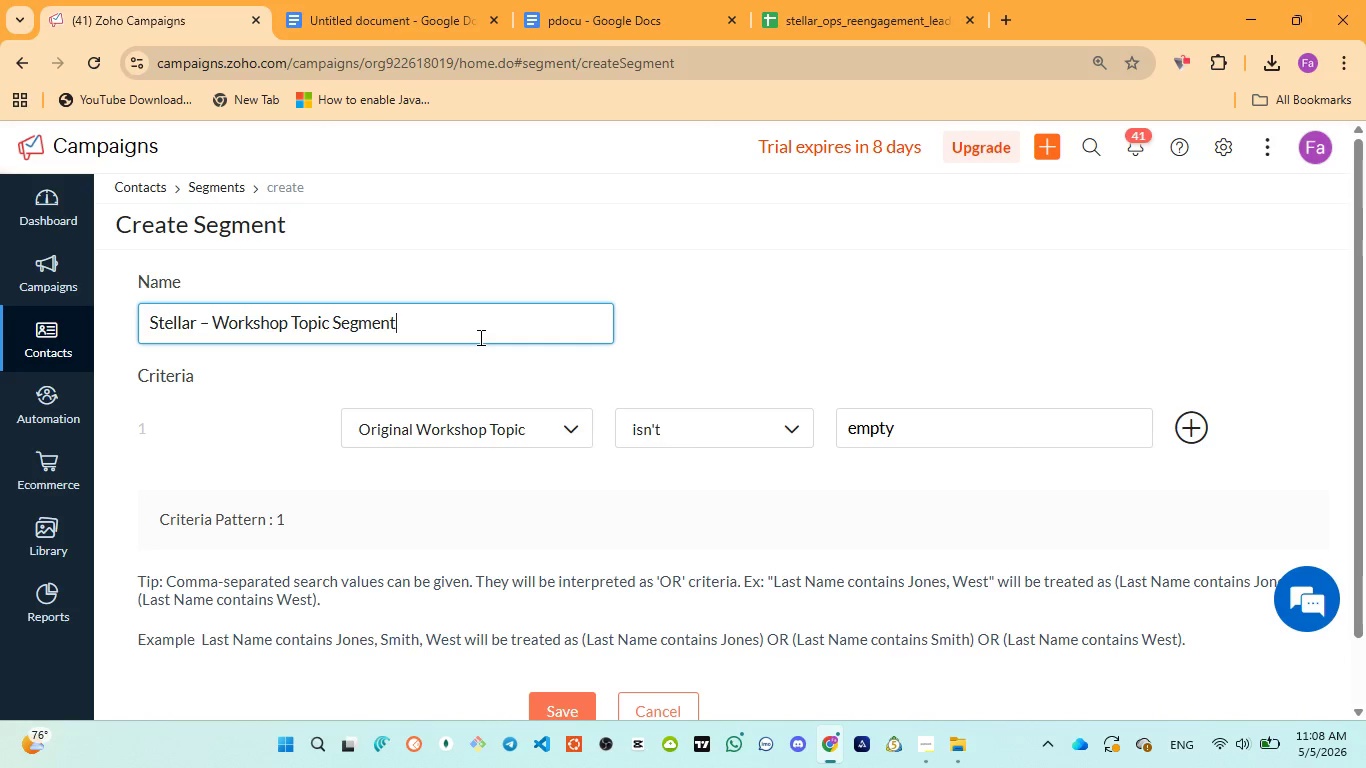 
scroll: coordinate [935, 449], scroll_direction: down, amount: 3.0
 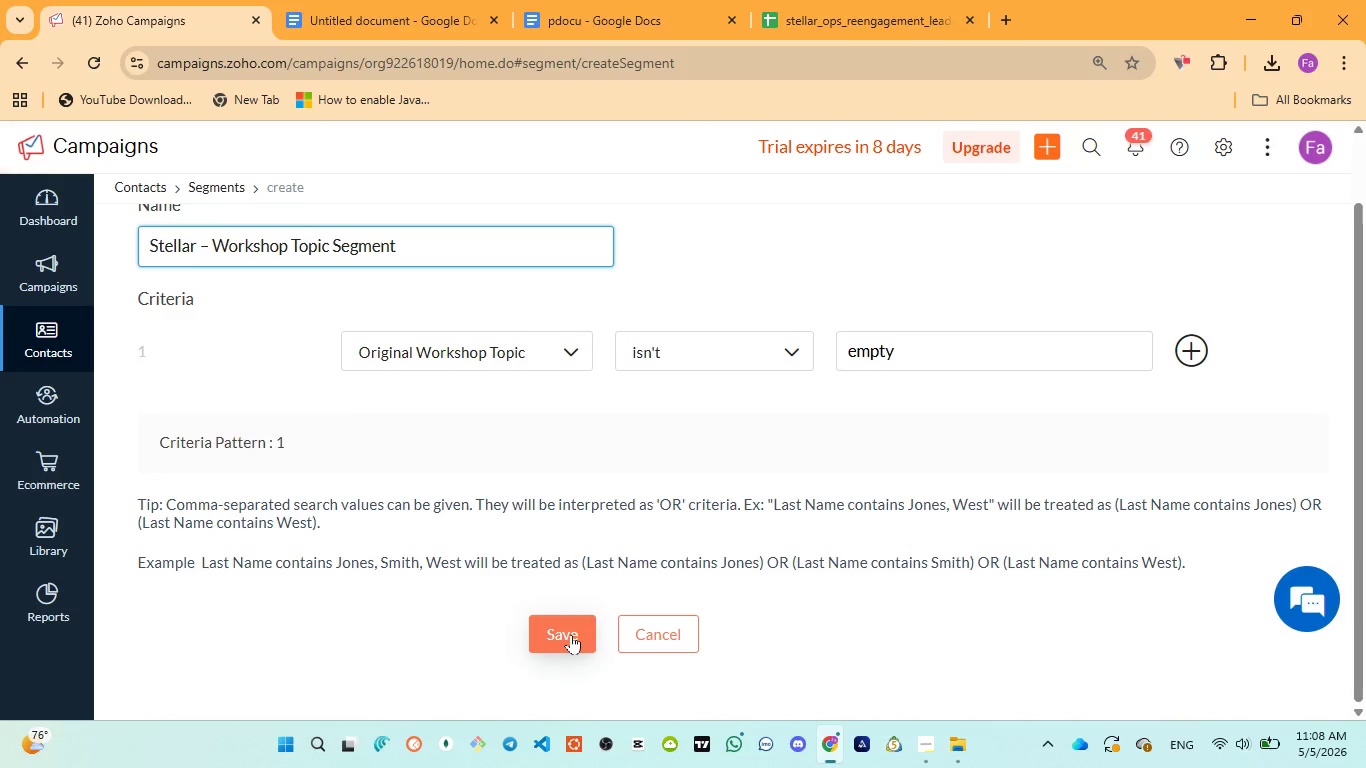 
left_click([571, 634])
 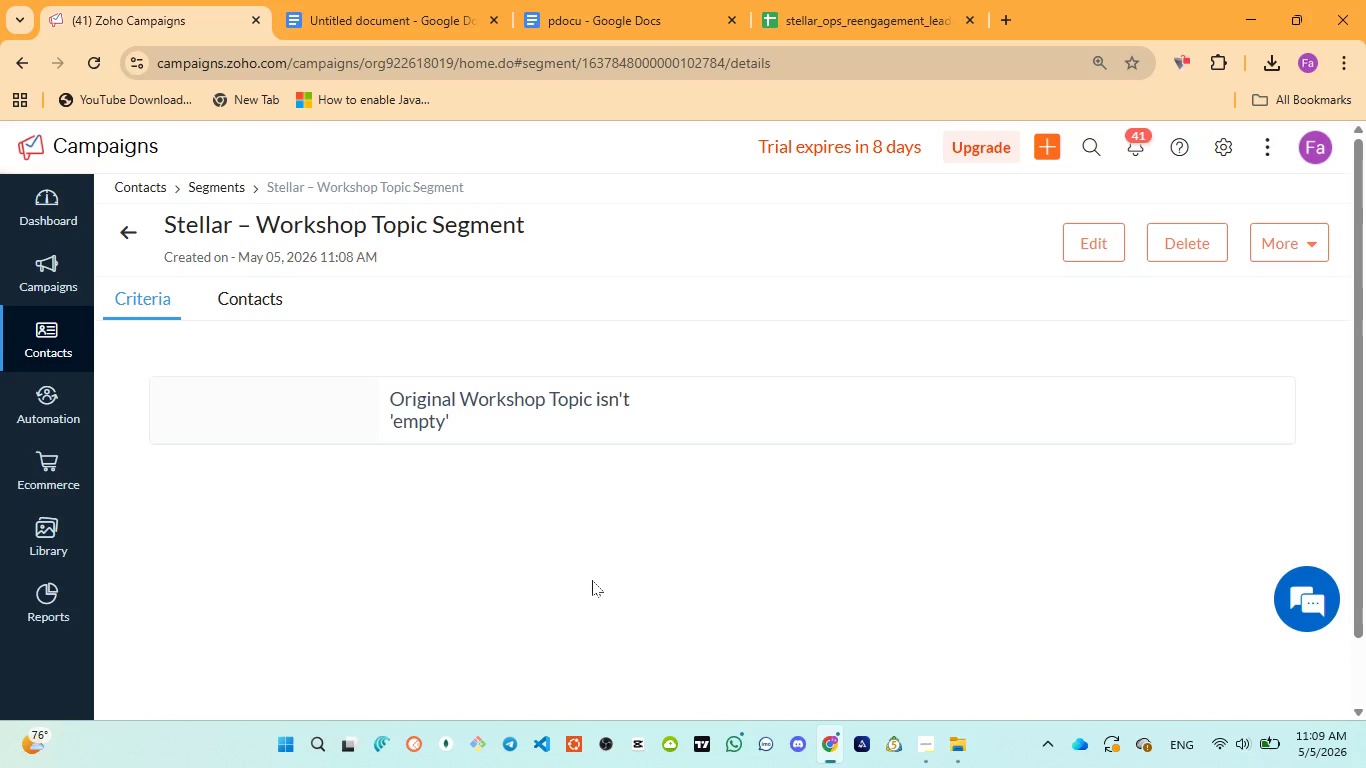 
wait(16.61)
 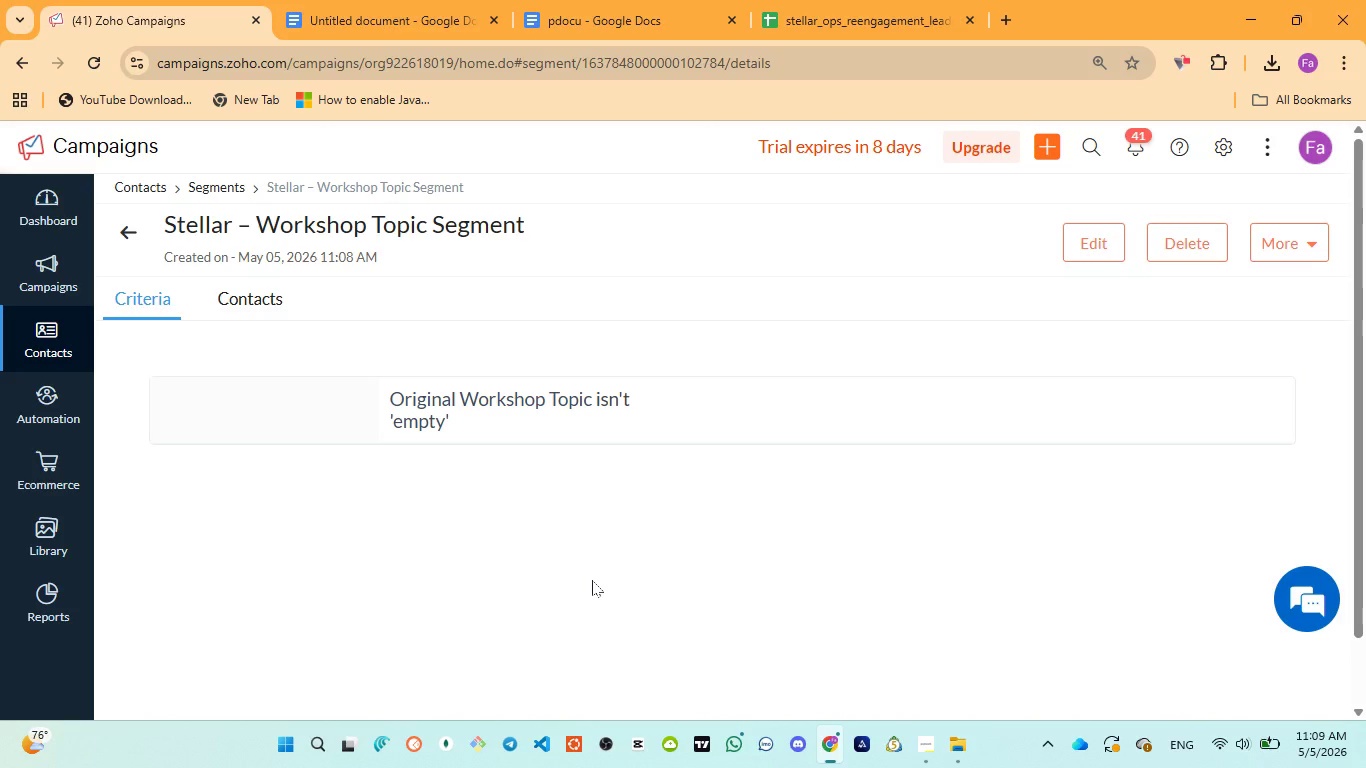 
left_click([284, 301])
 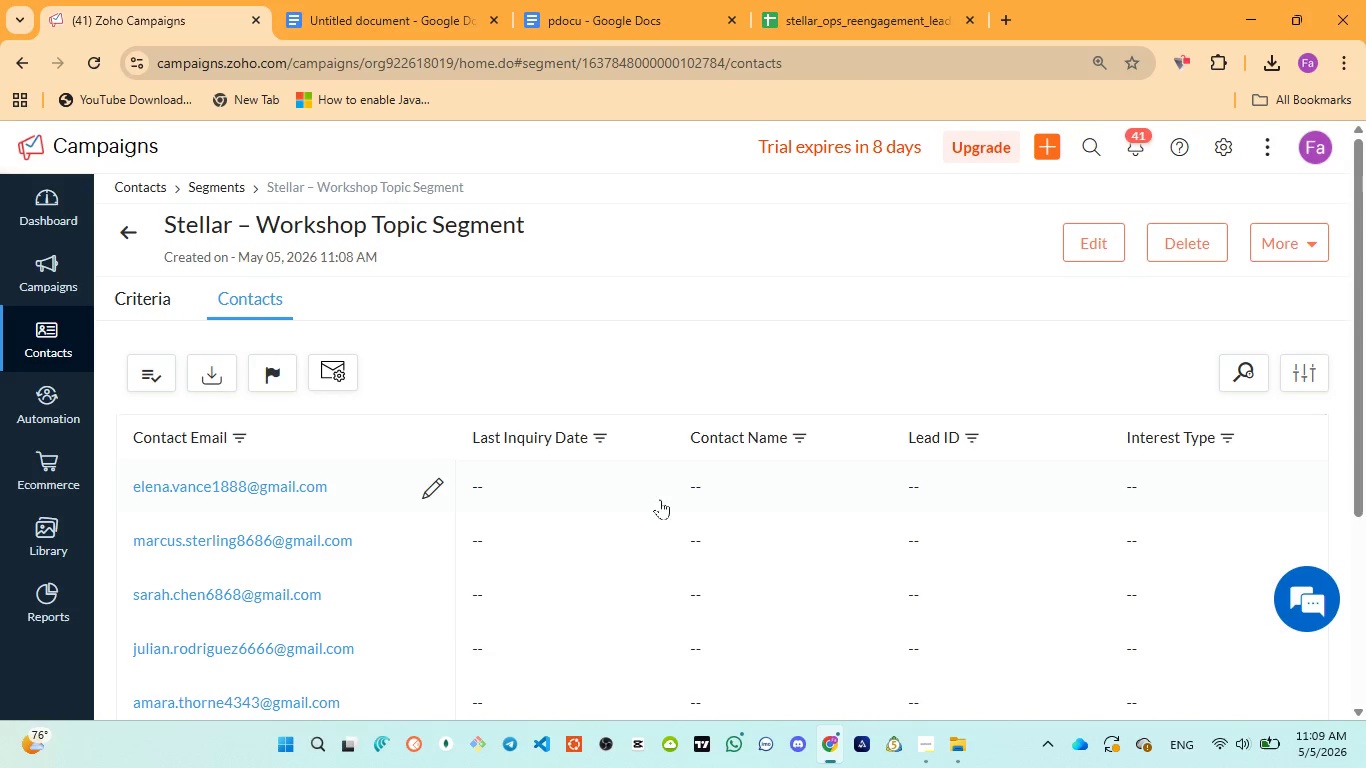 
scroll: coordinate [864, 570], scroll_direction: up, amount: 1.0
 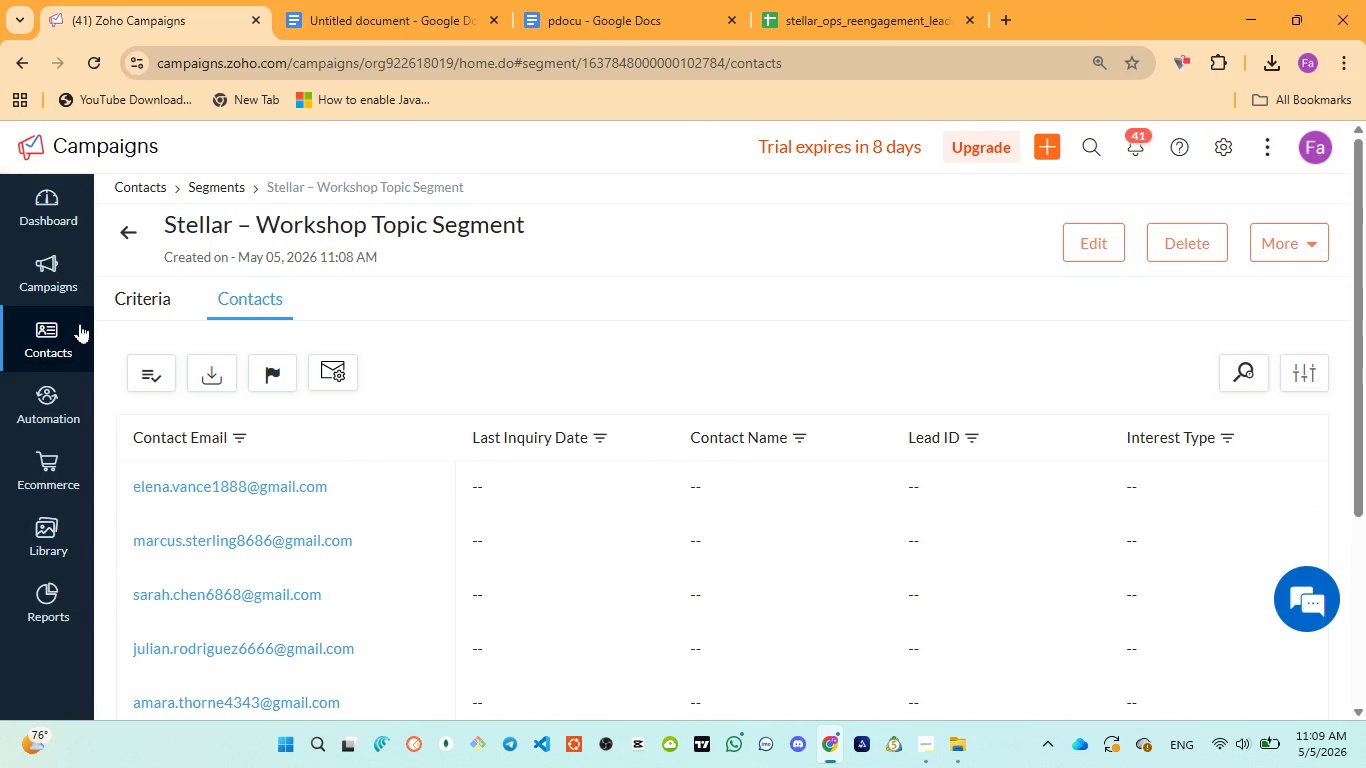 
left_click([45, 332])
 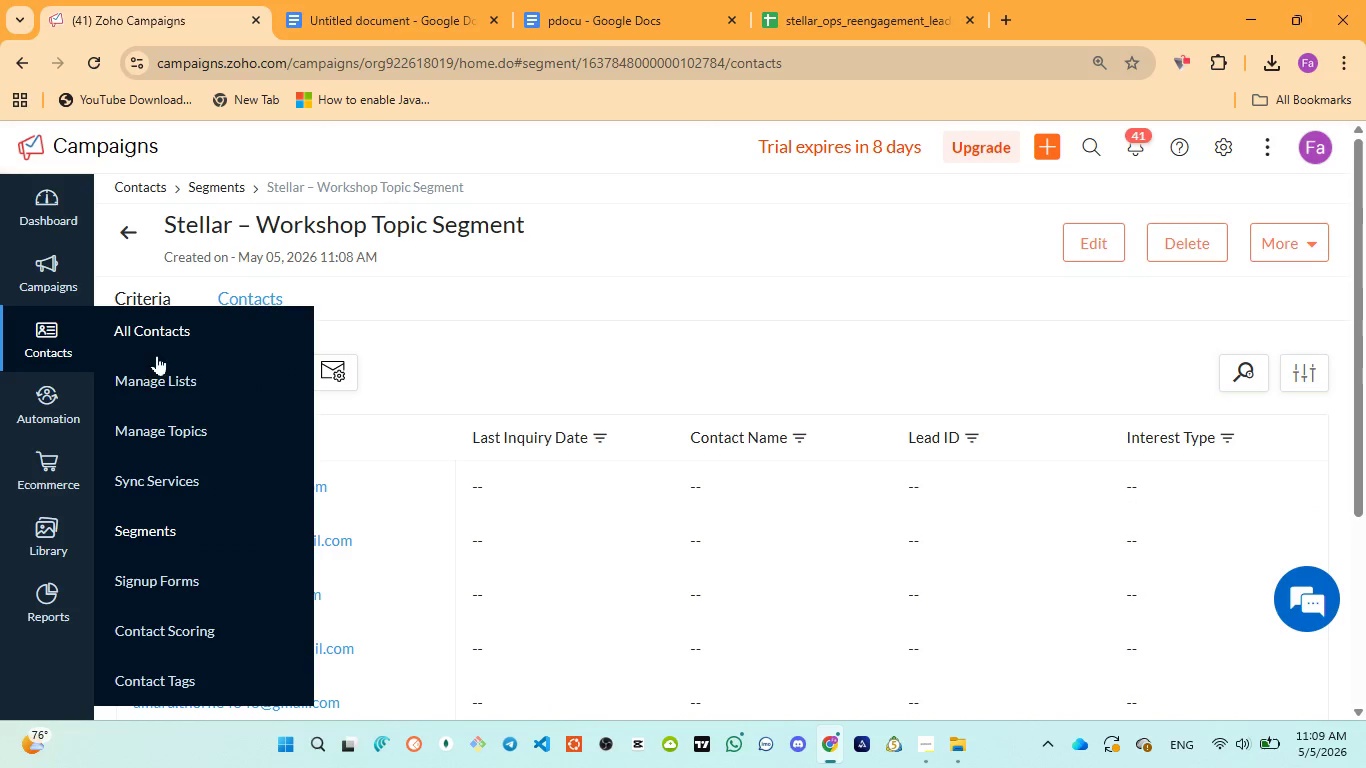 
left_click([172, 381])
 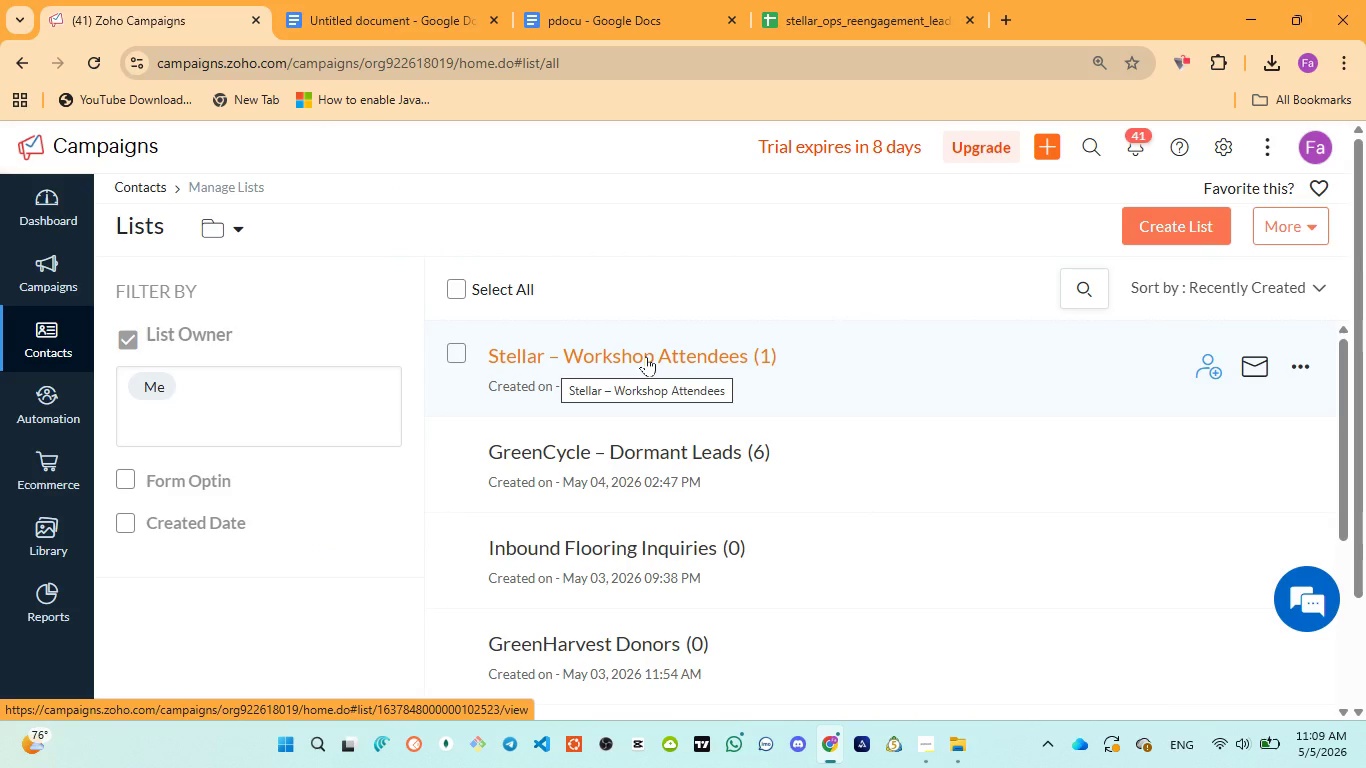 
wait(6.0)
 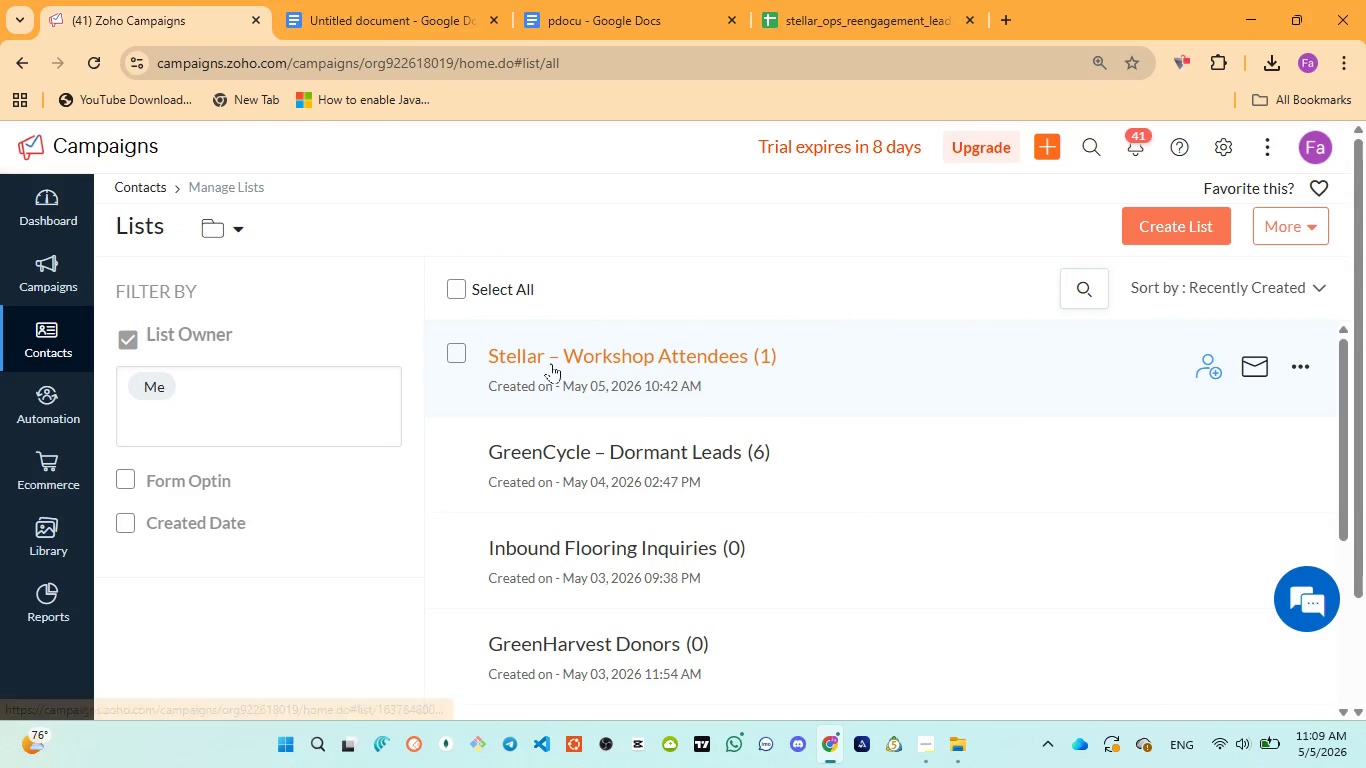 
left_click([646, 356])
 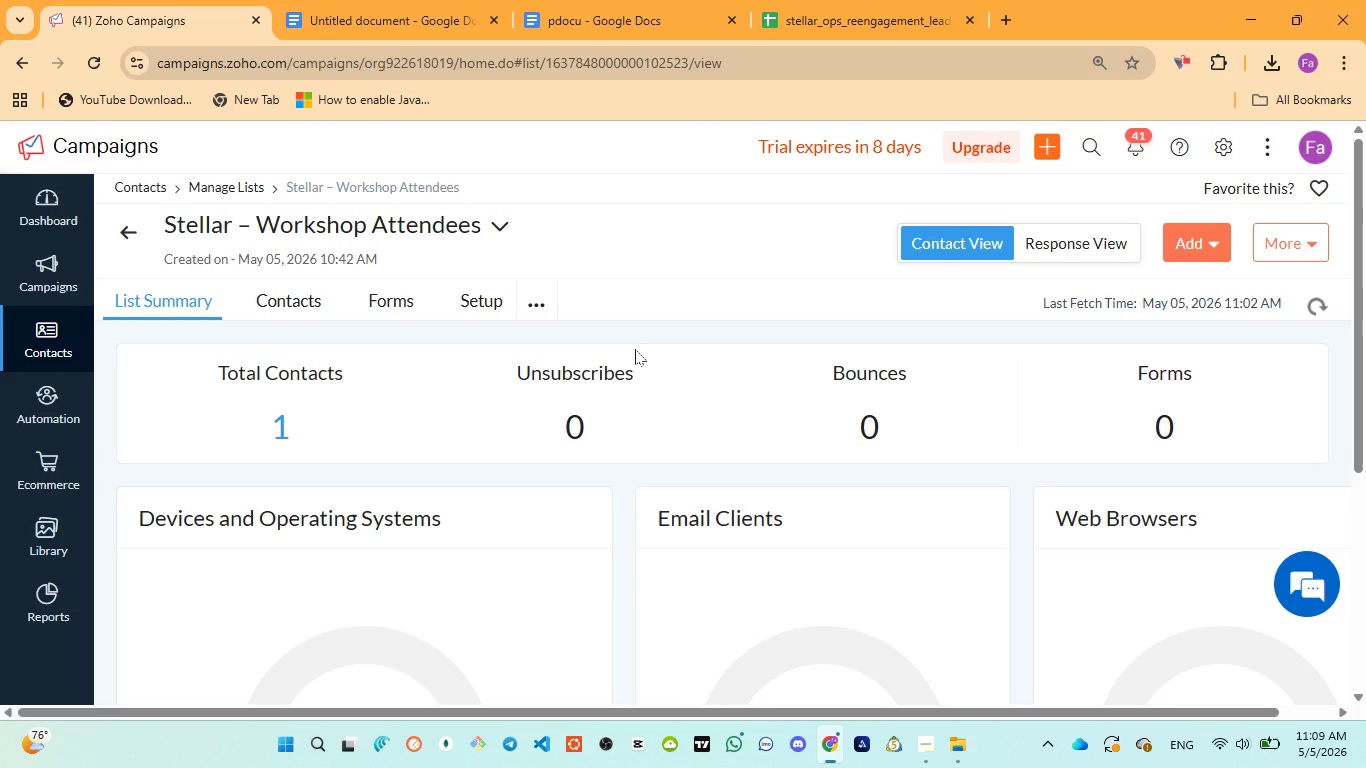 
wait(18.02)
 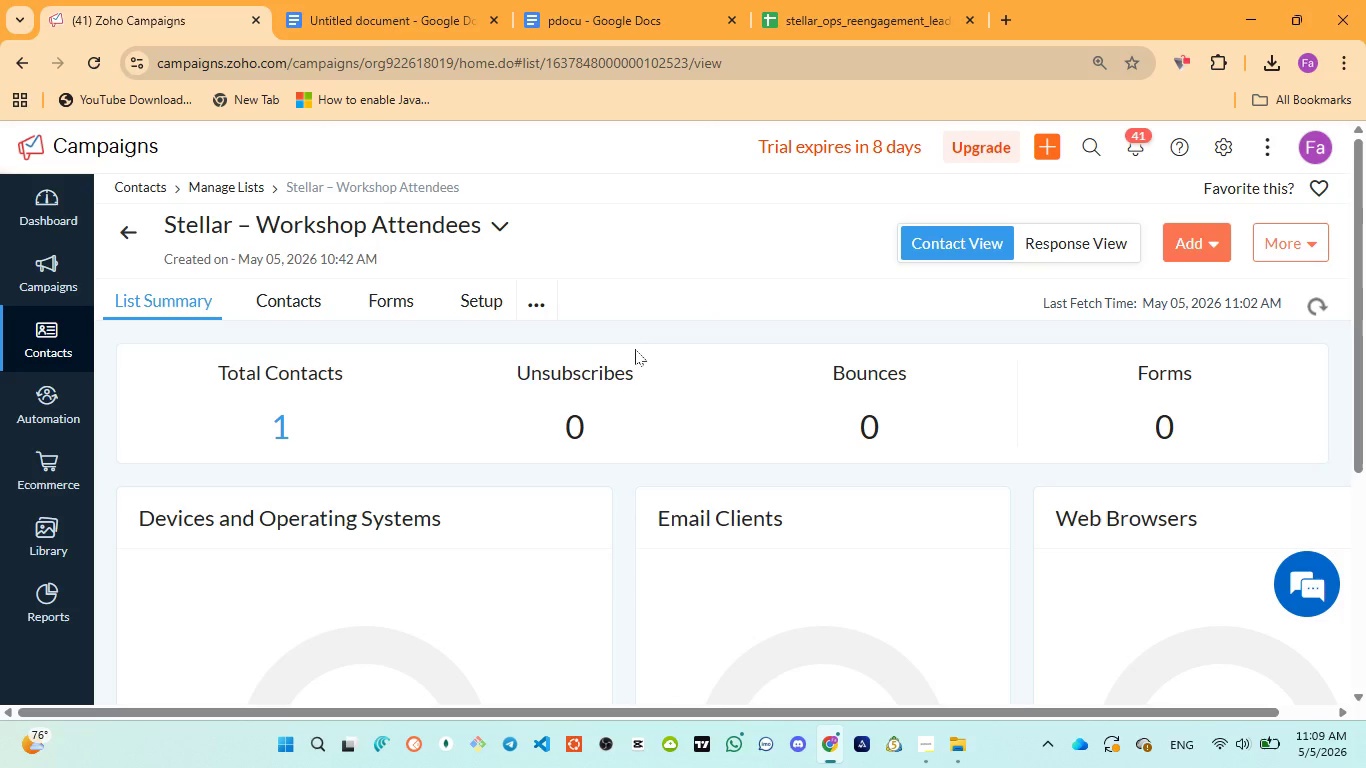 
left_click([288, 311])
 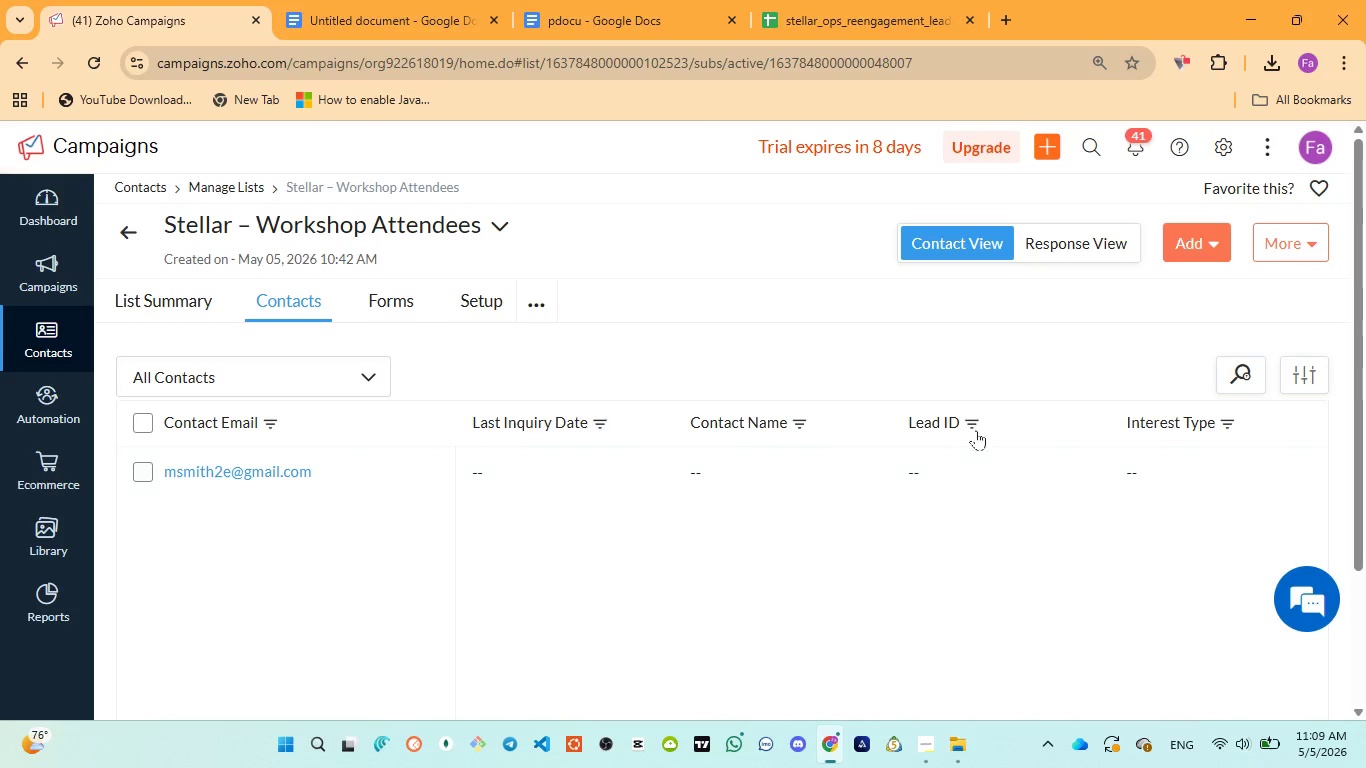 
left_click([1302, 380])
 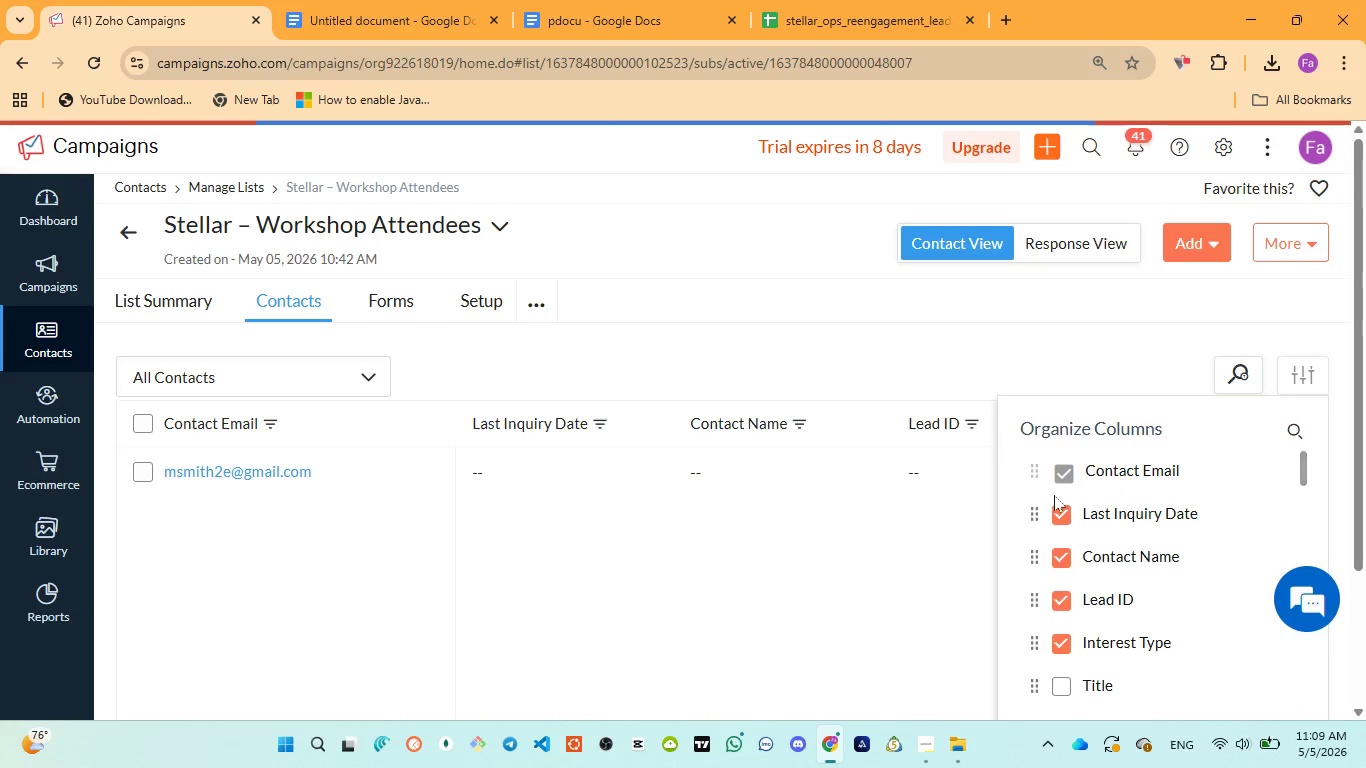 
left_click([1064, 518])
 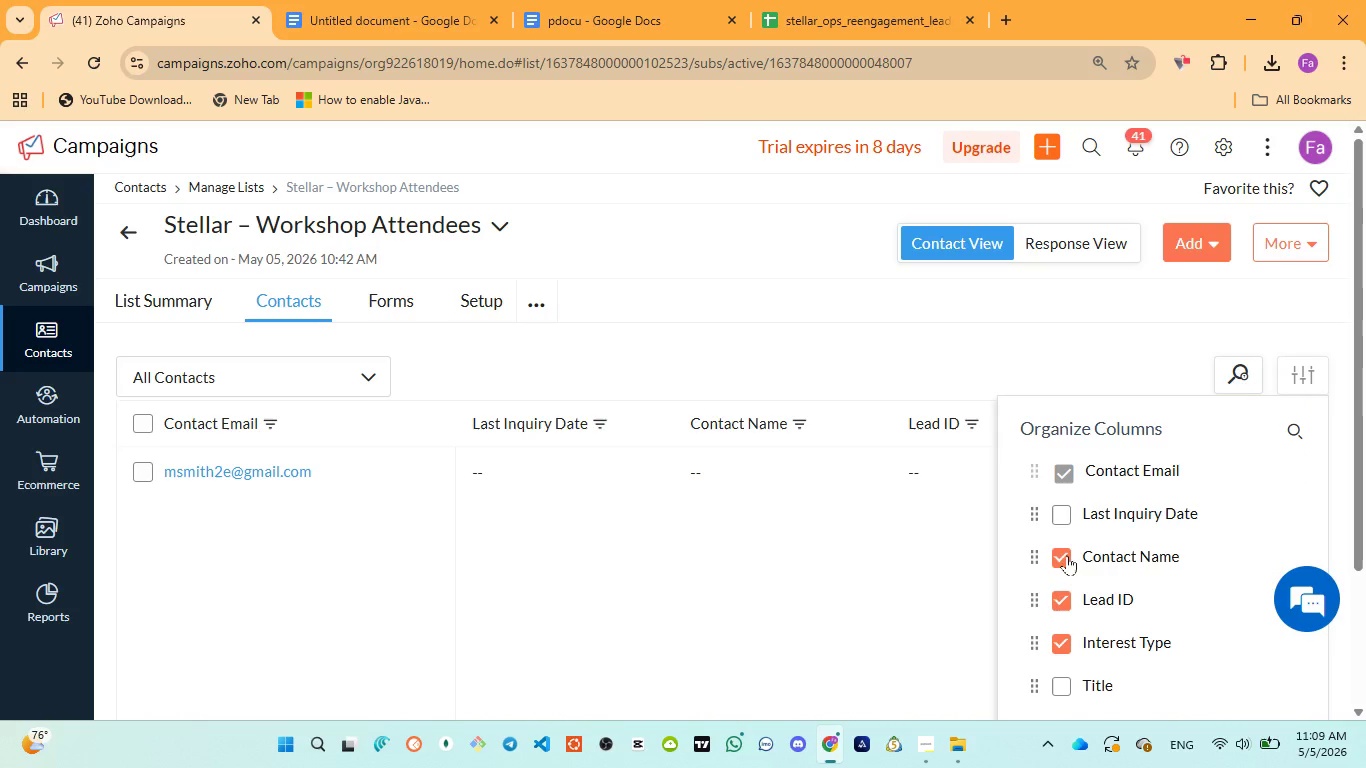 
left_click([1067, 559])
 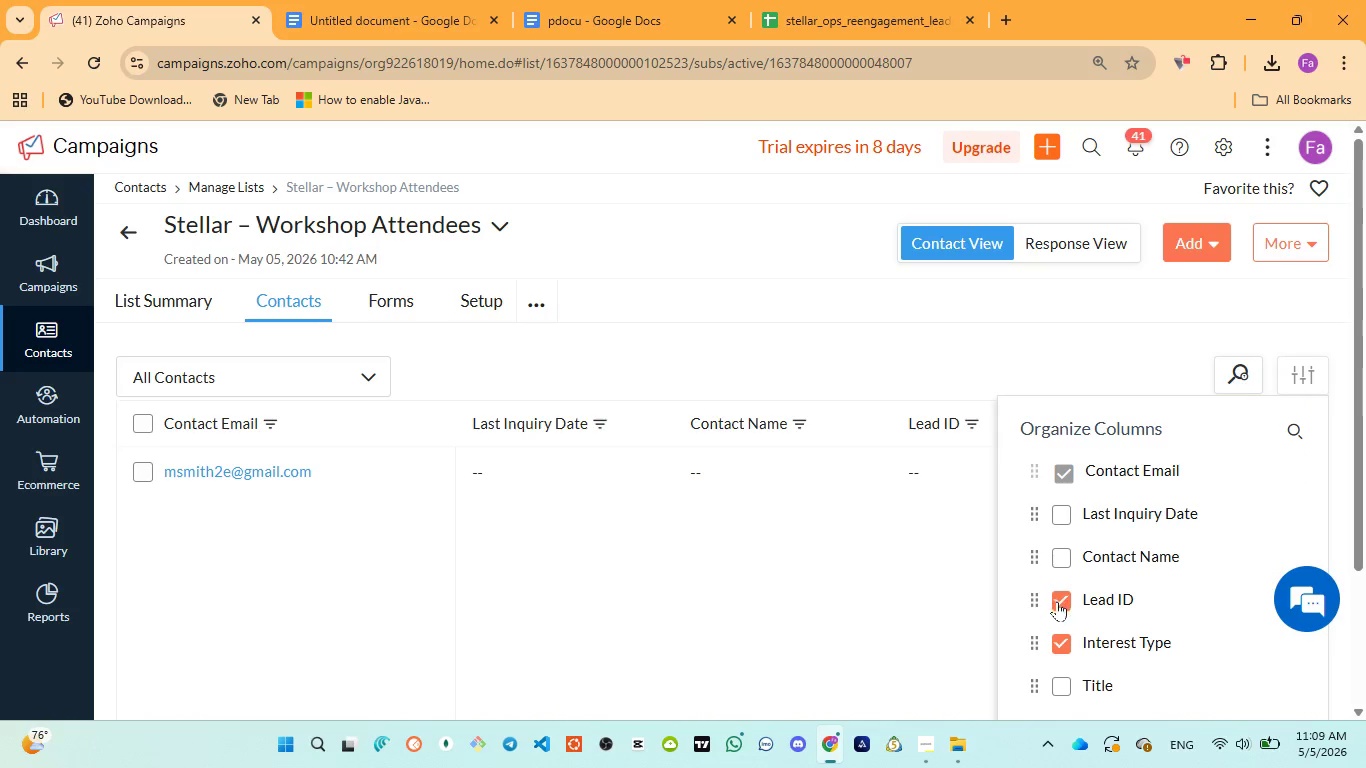 
left_click([1056, 602])
 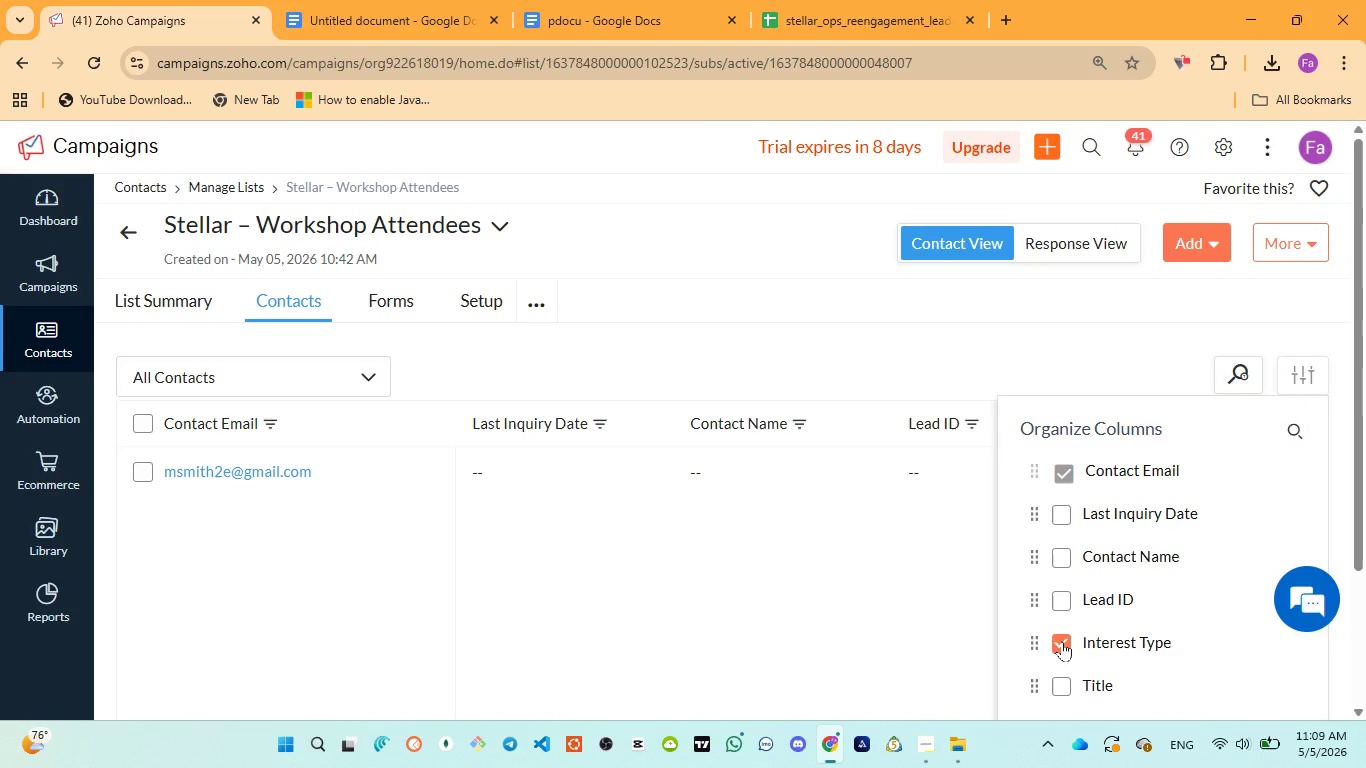 
left_click([1062, 641])
 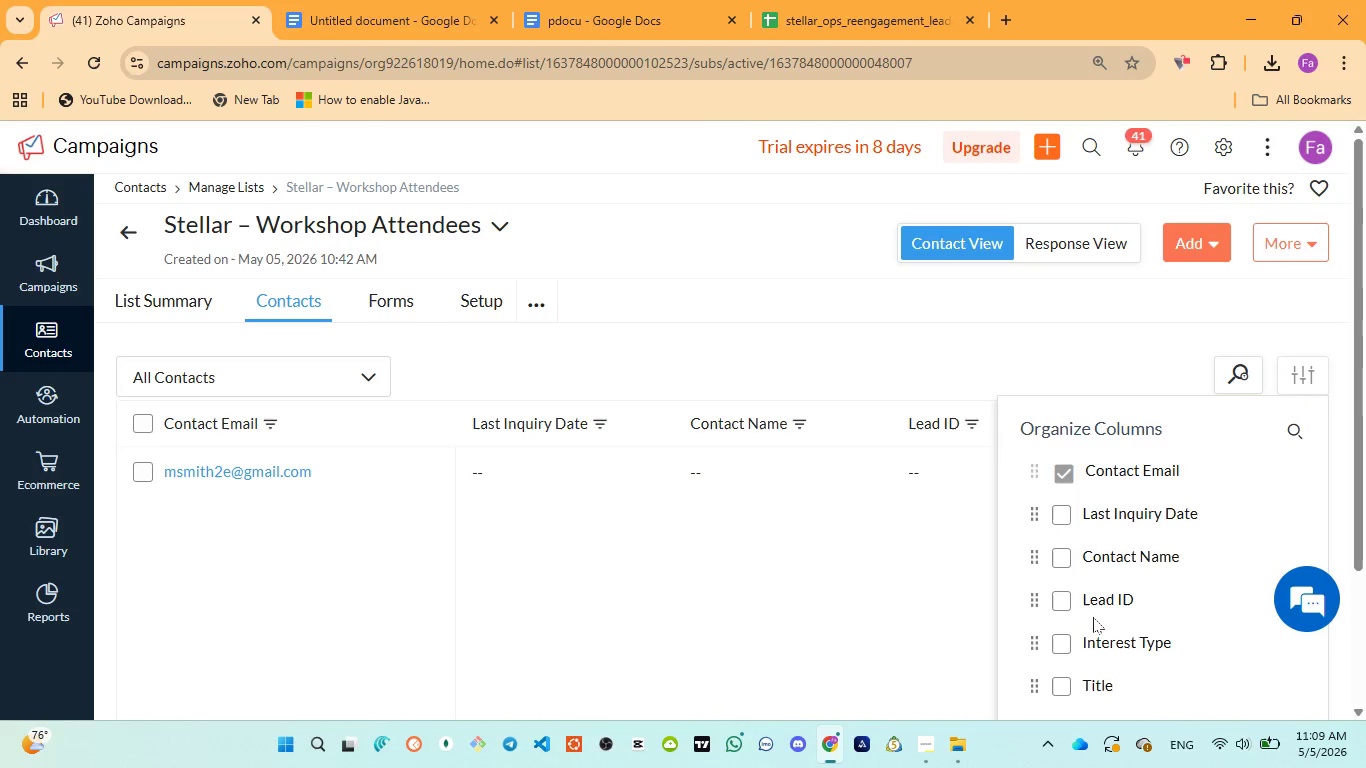 
scroll: coordinate [1093, 617], scroll_direction: down, amount: 2.0
 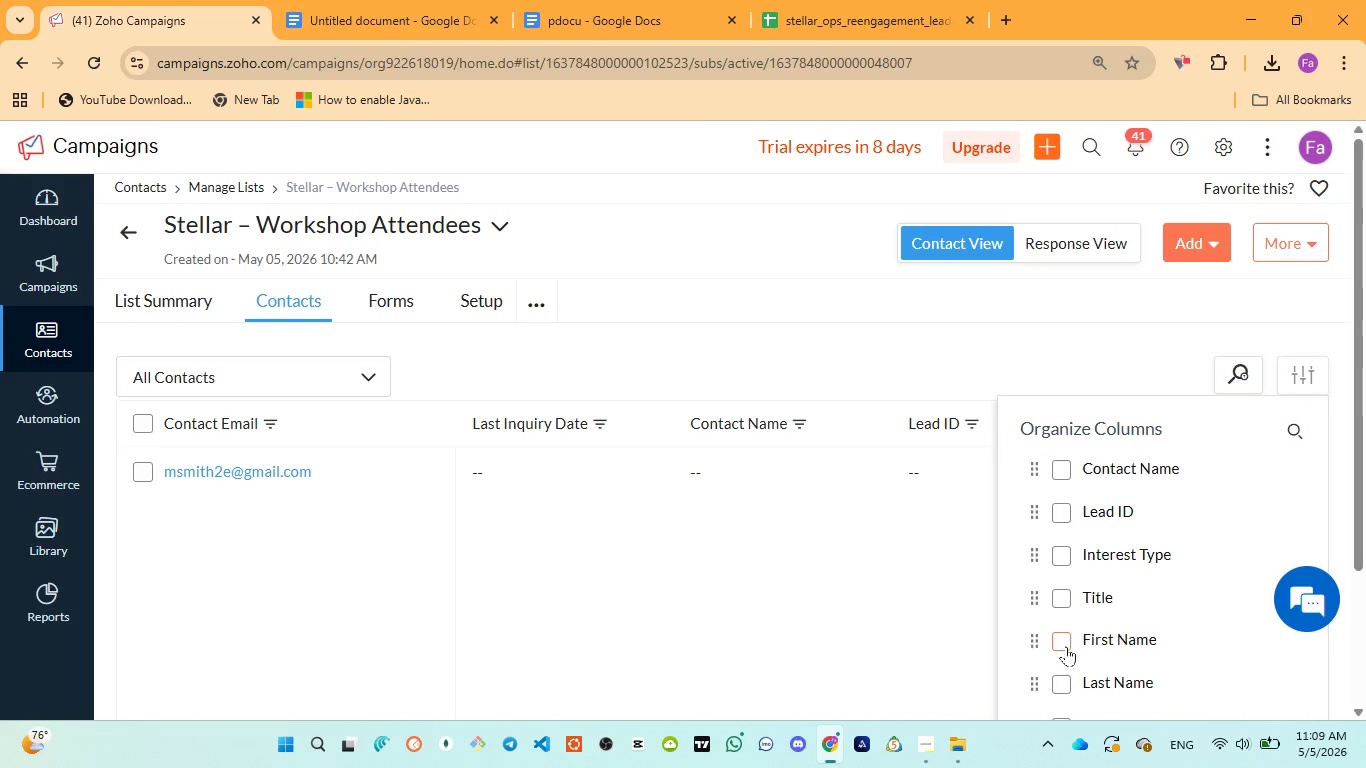 
left_click([1066, 647])
 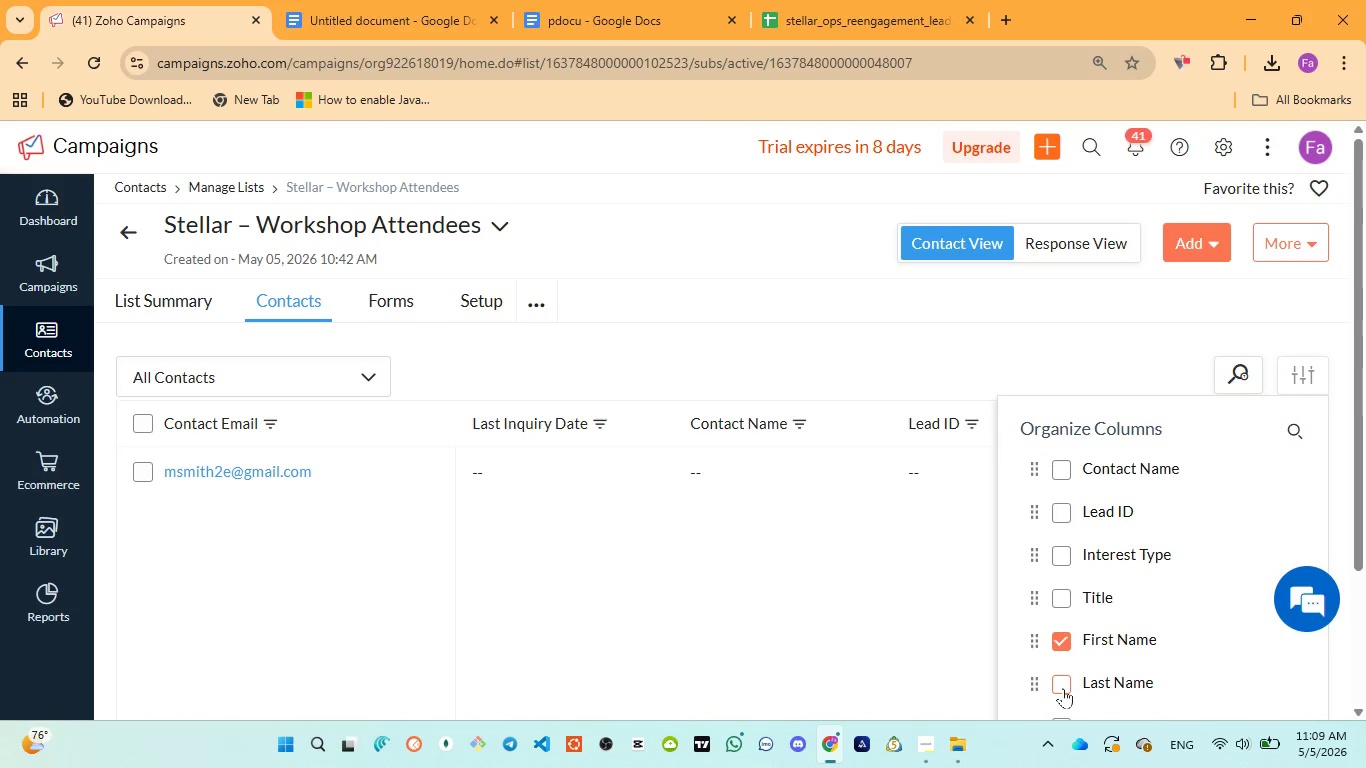 
left_click([1063, 688])
 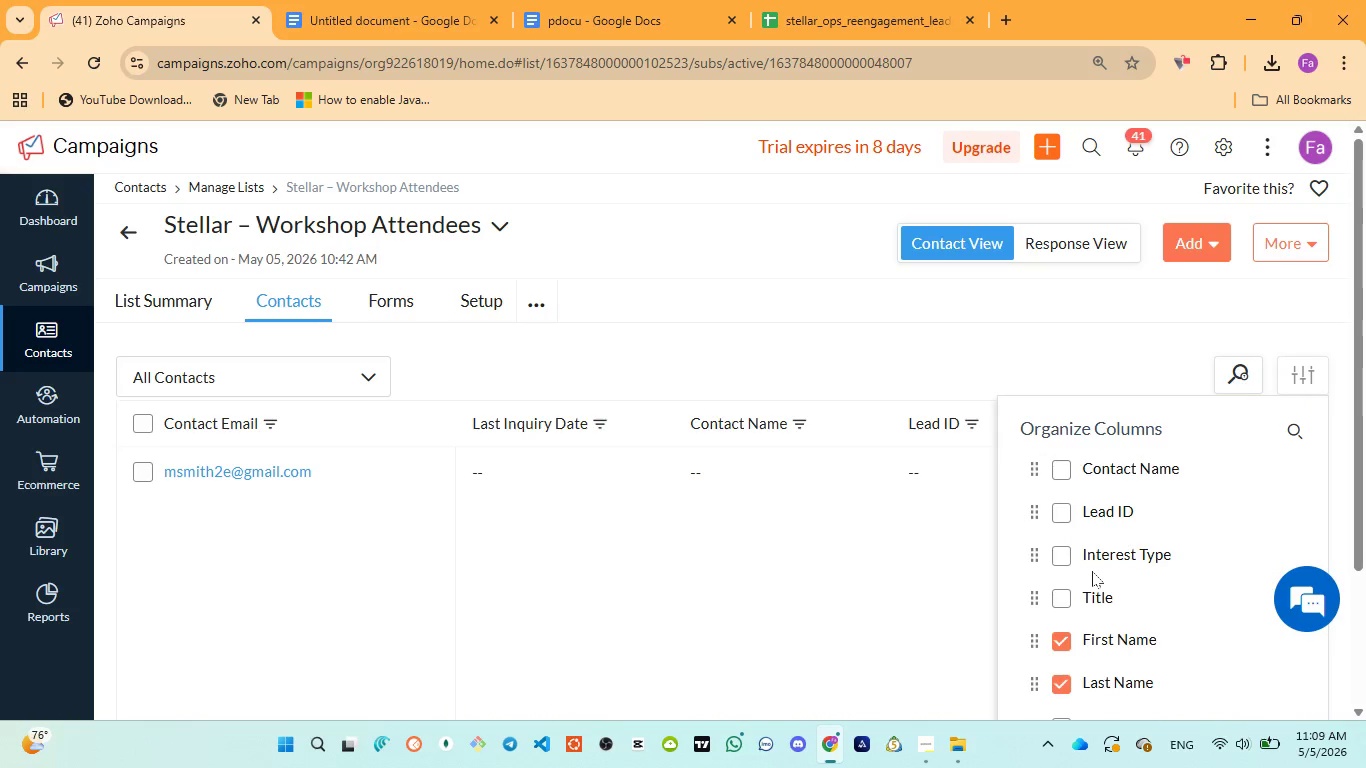 
scroll: coordinate [1083, 624], scroll_direction: down, amount: 3.0
 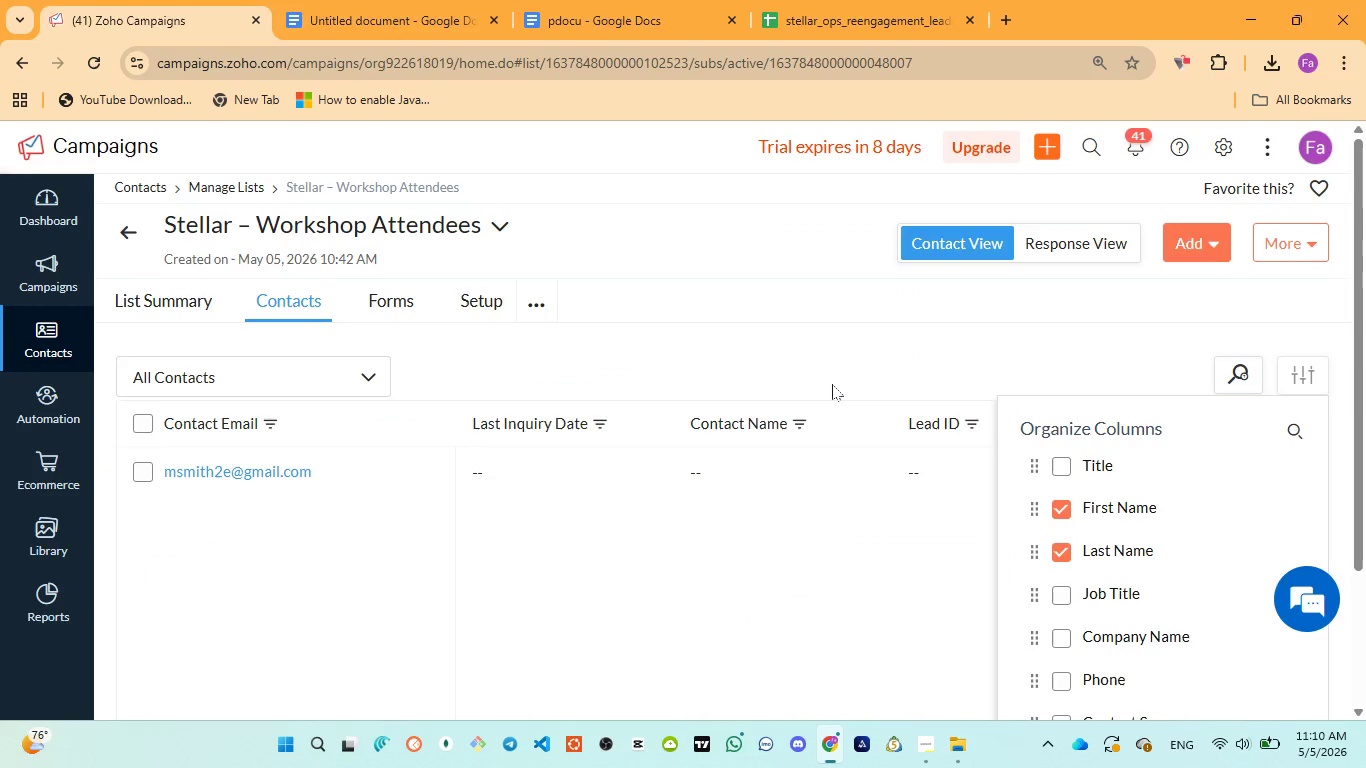 
left_click([1062, 595])
 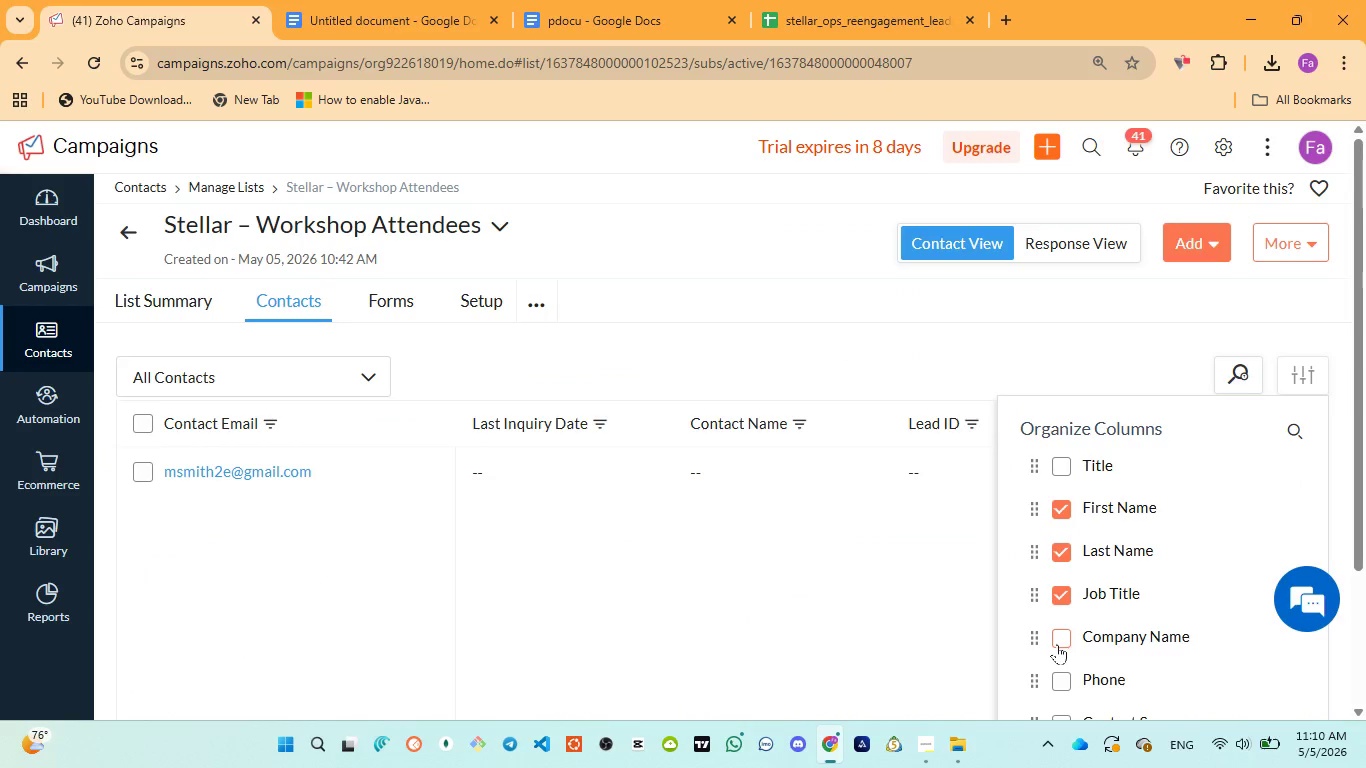 
left_click([1057, 644])
 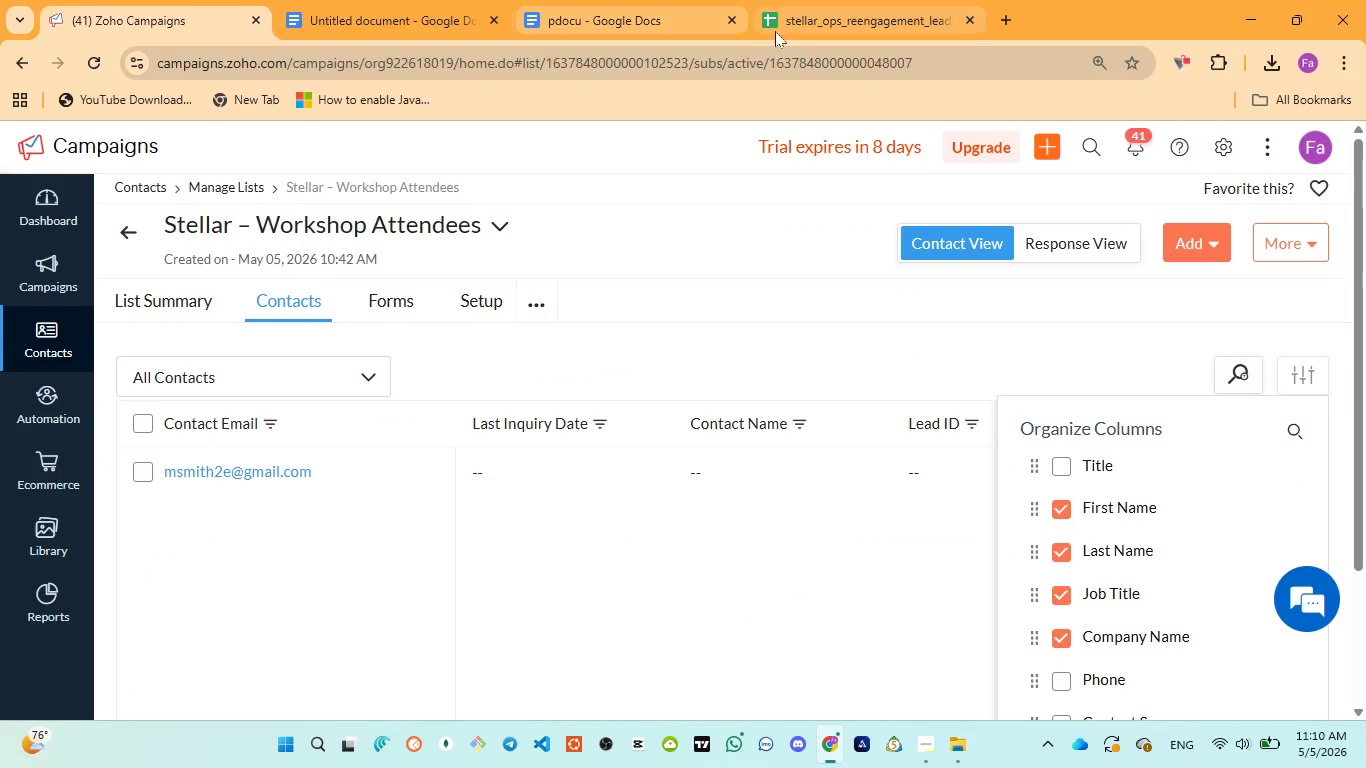 
left_click([807, 18])
 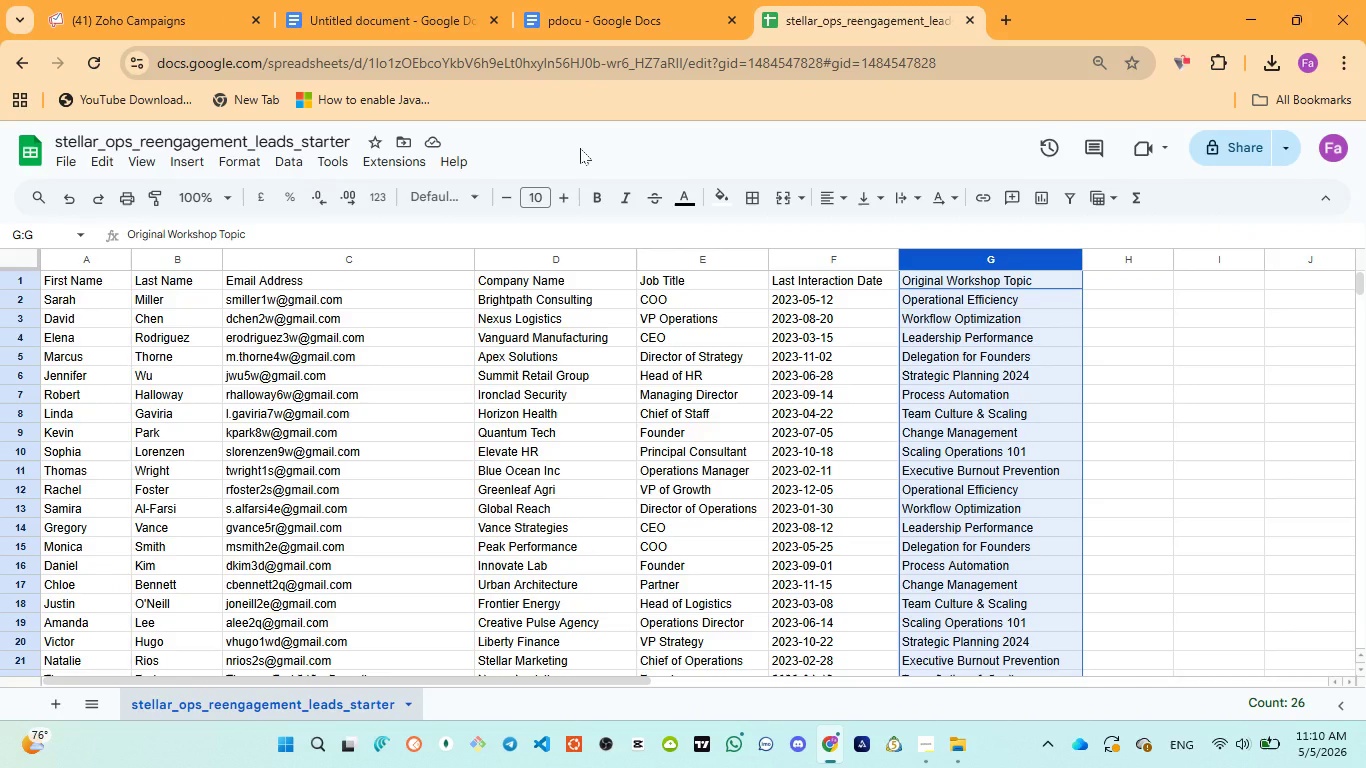 
wait(9.27)
 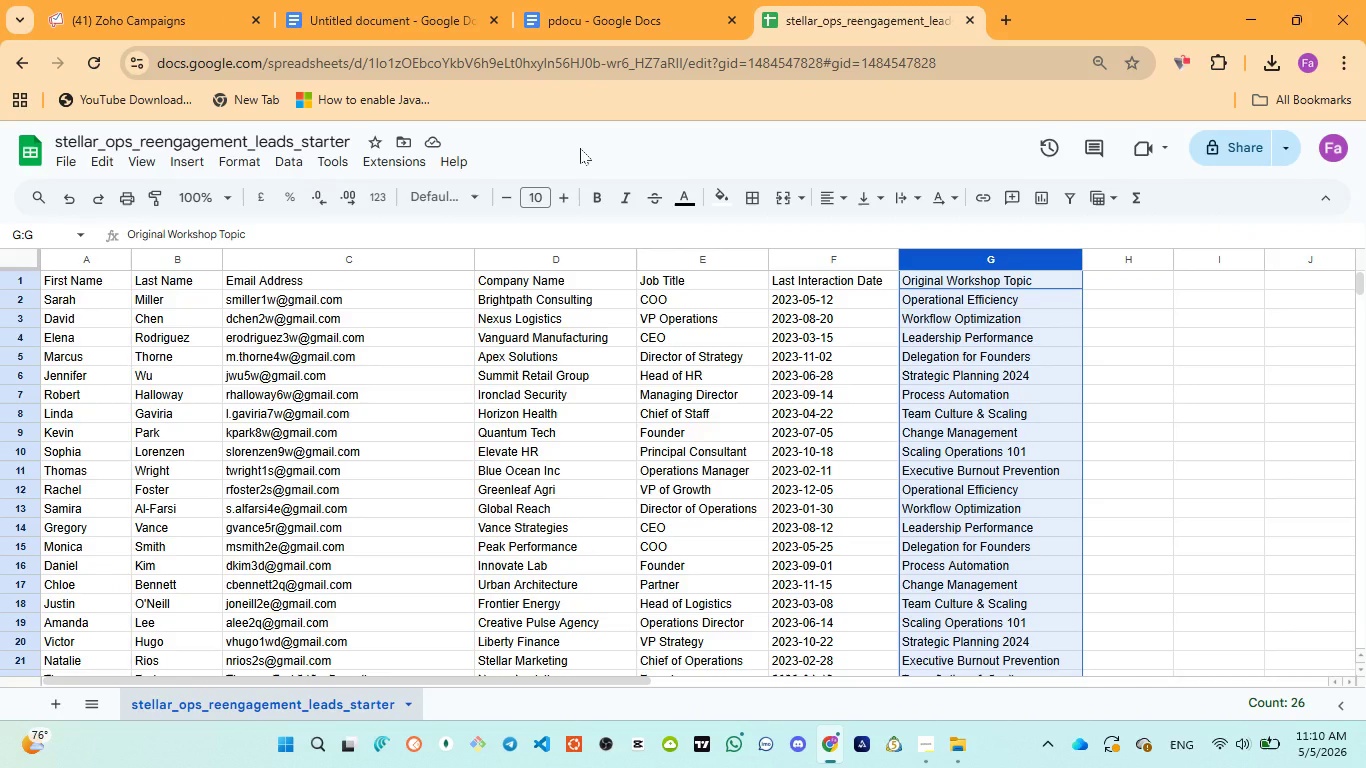 
left_click([102, 4])
 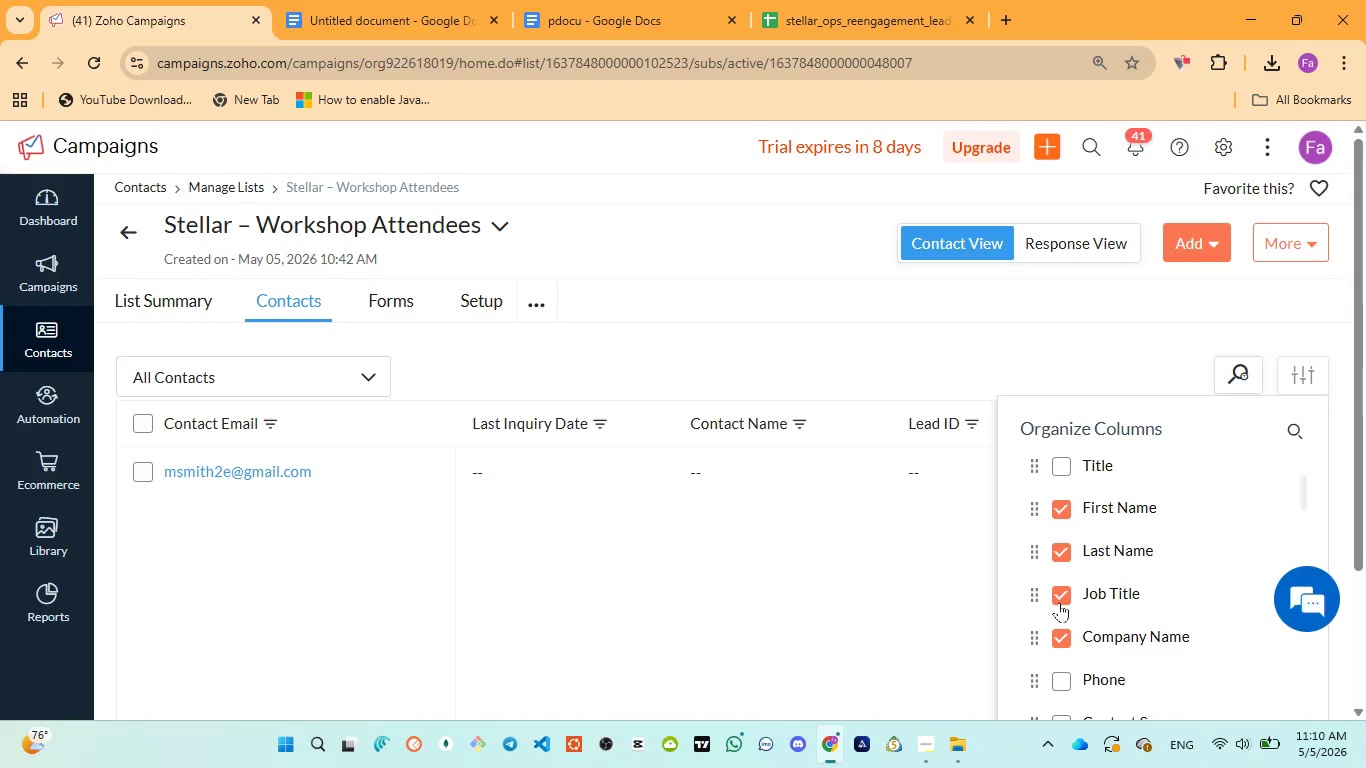 
left_click([1059, 592])
 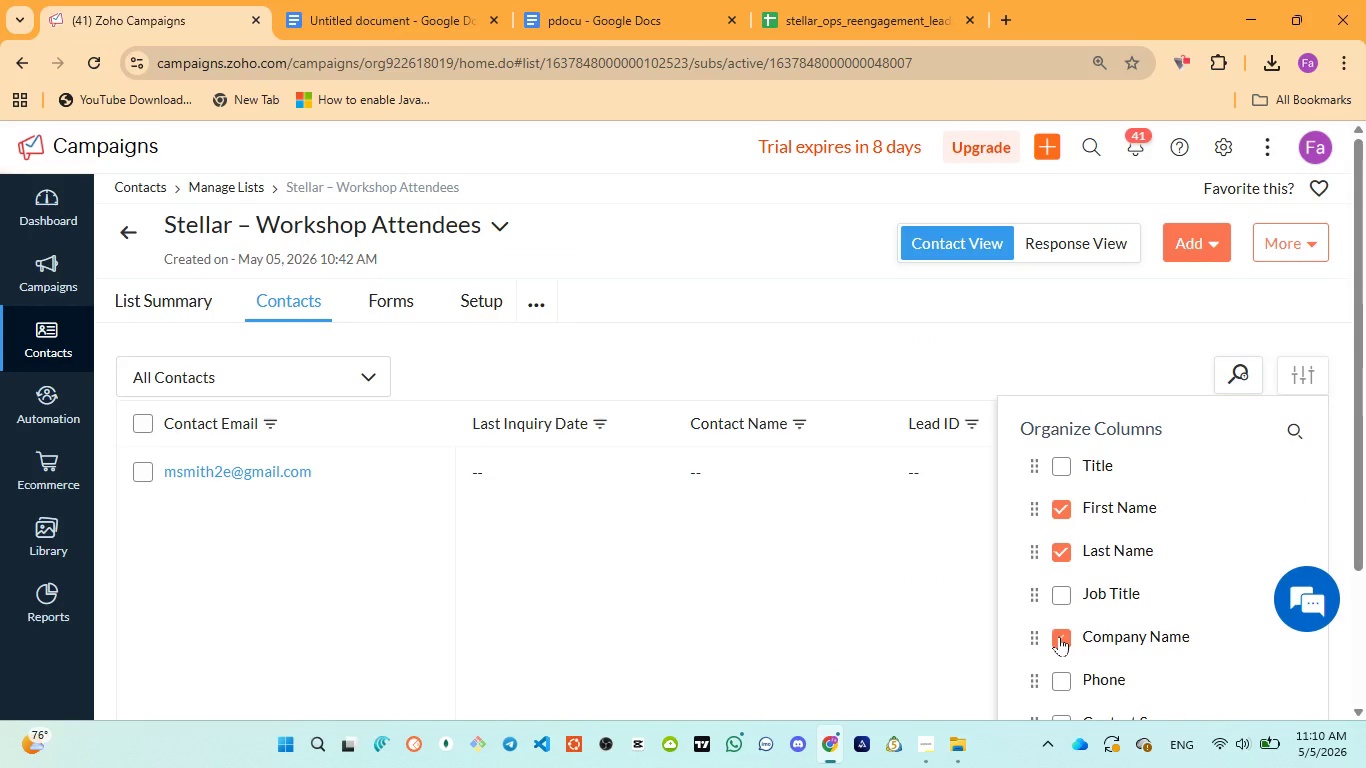 
double_click([1058, 636])
 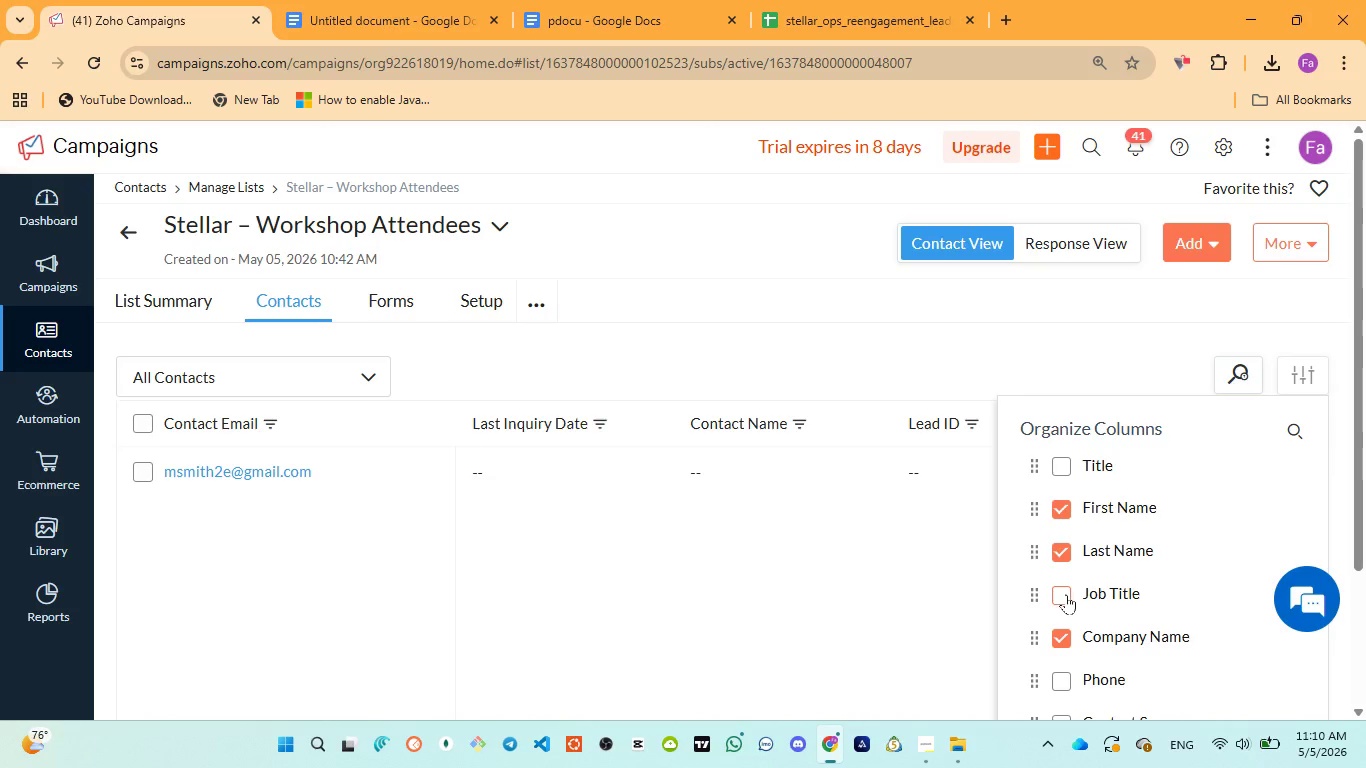 
left_click([1066, 594])
 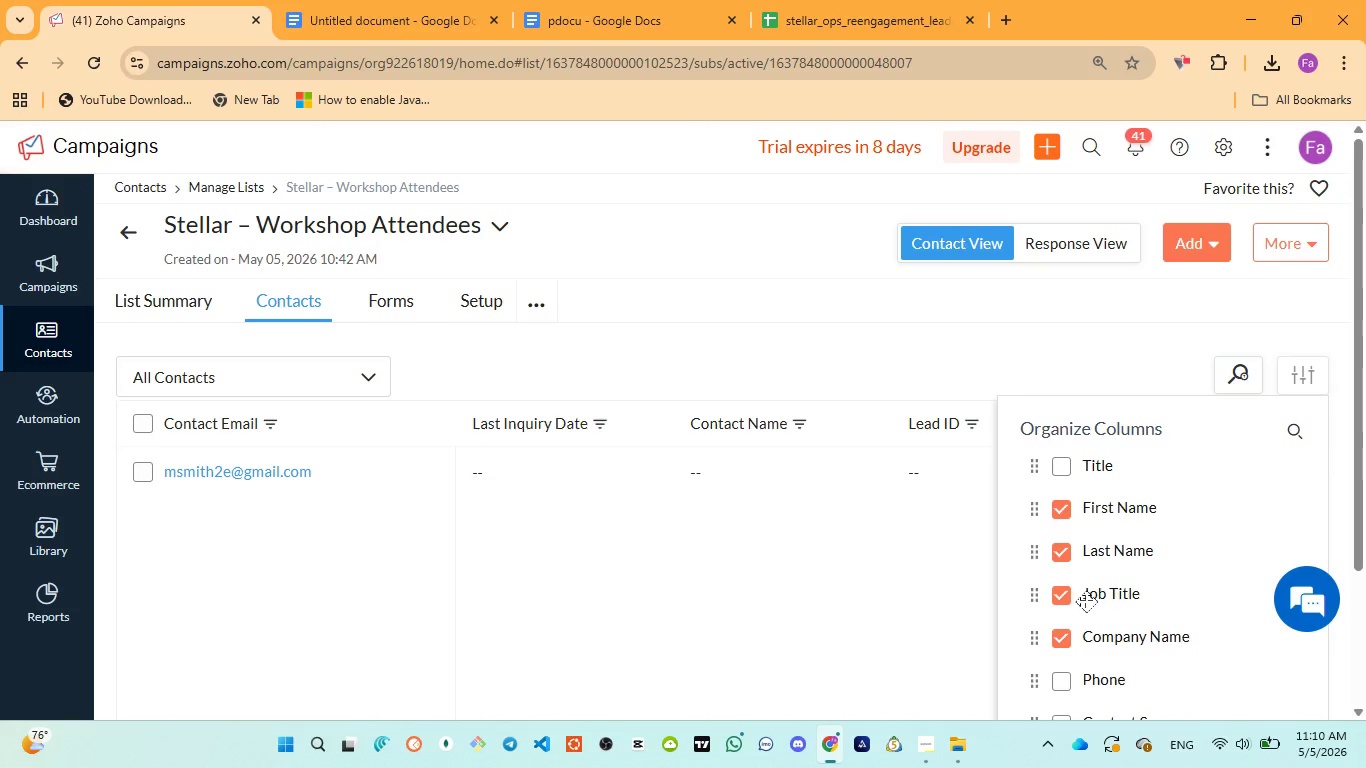 
scroll: coordinate [1136, 561], scroll_direction: down, amount: 7.0
 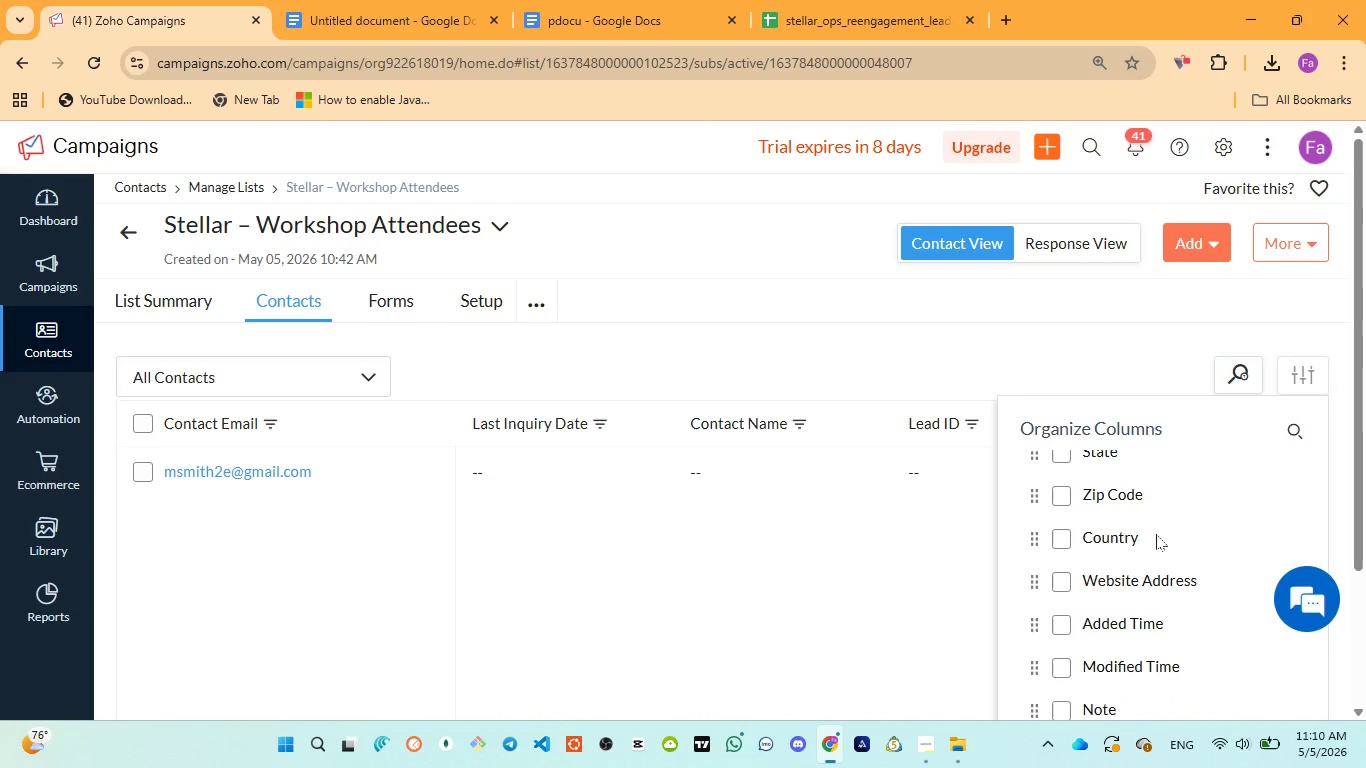 
scroll: coordinate [1154, 547], scroll_direction: down, amount: 11.0
 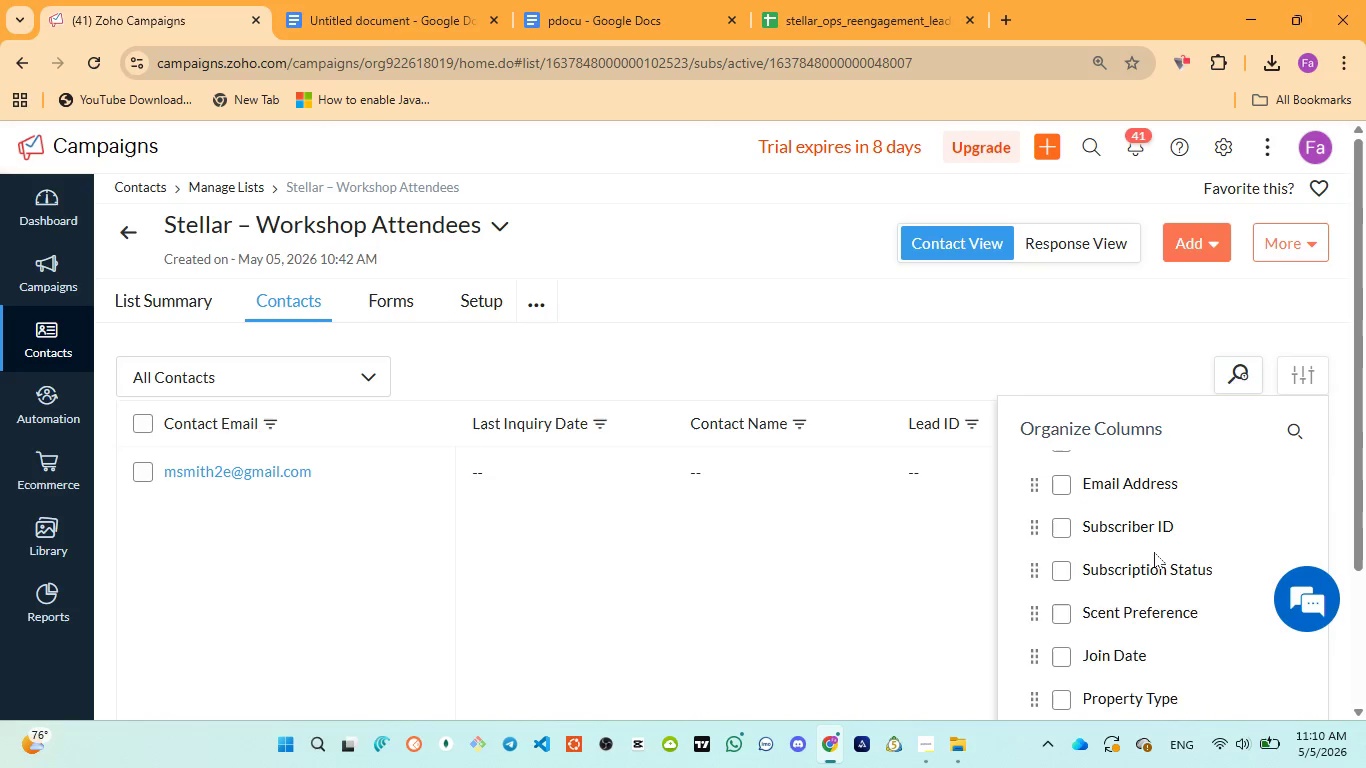 
scroll: coordinate [1155, 557], scroll_direction: down, amount: 6.0
 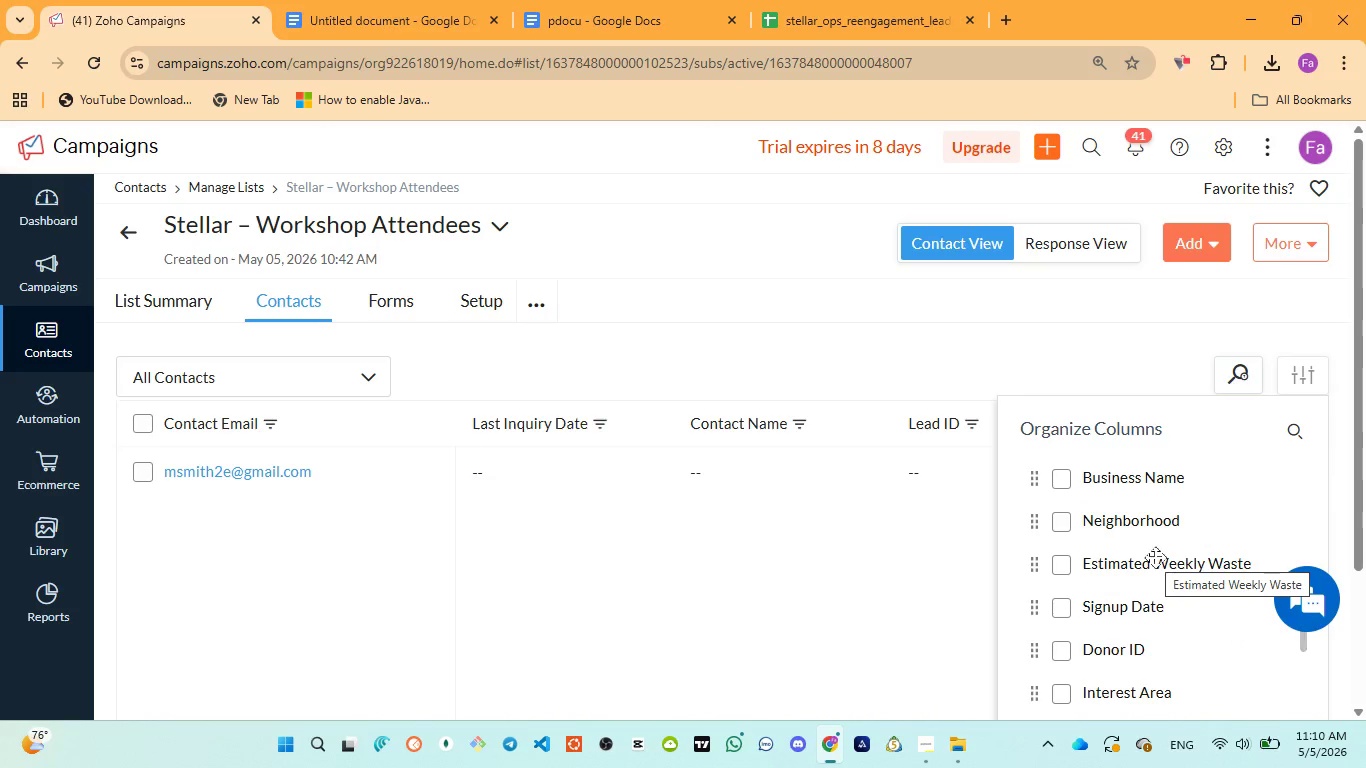 
scroll: coordinate [1155, 558], scroll_direction: down, amount: 1.0
 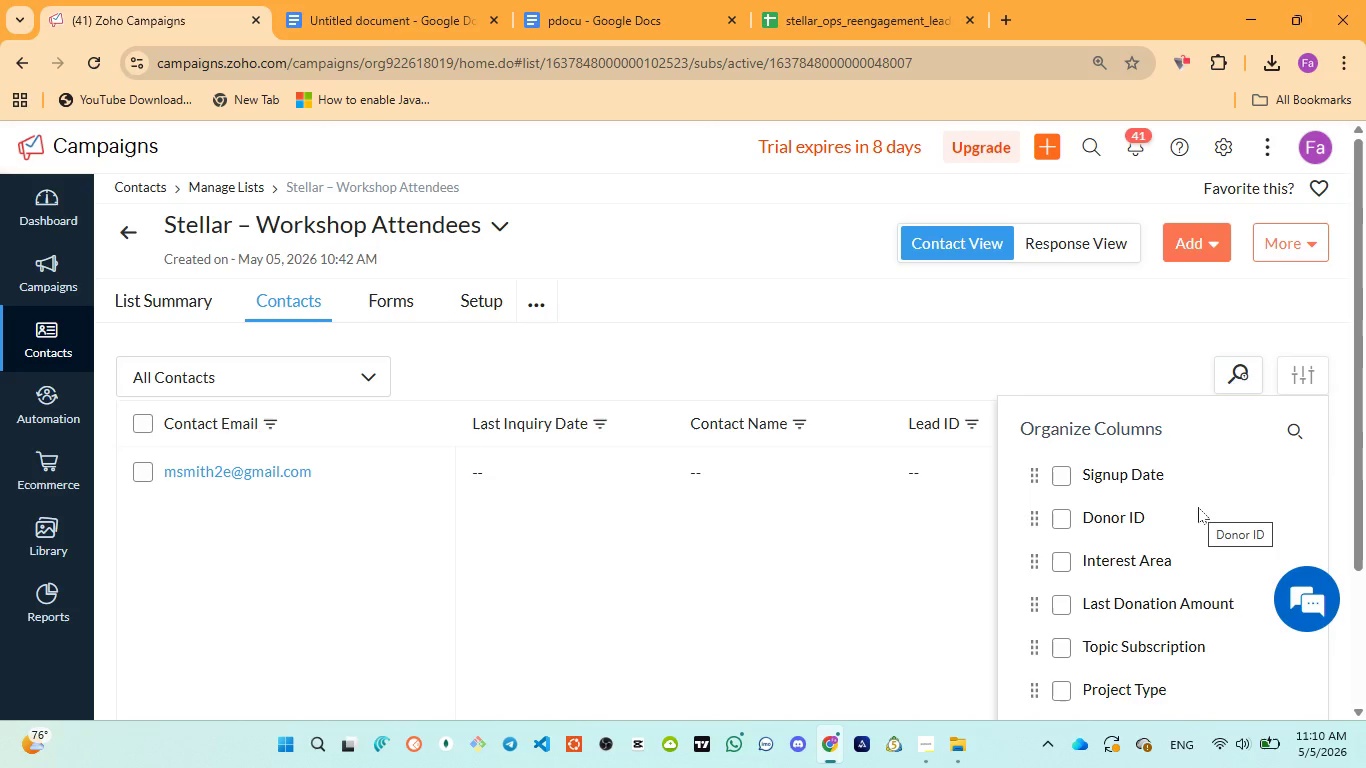 
left_click([880, 29])
 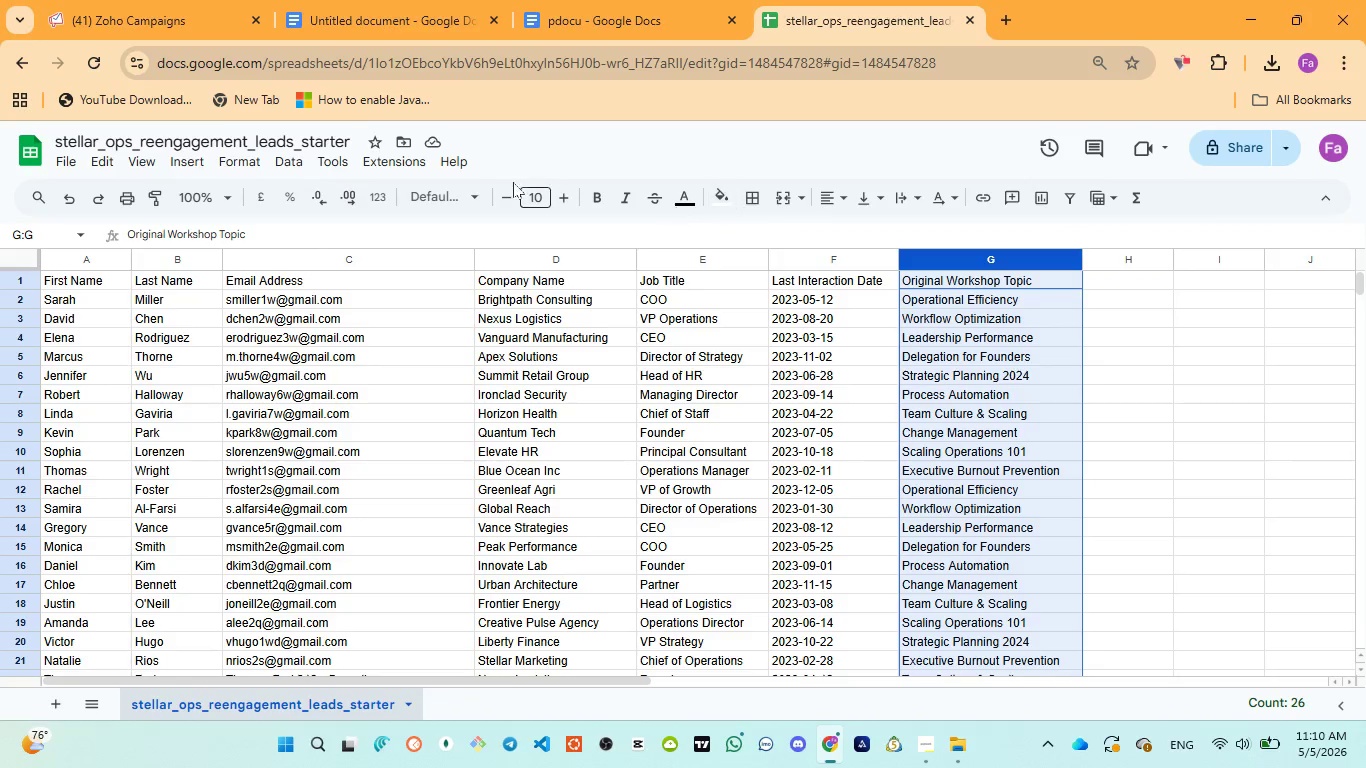 
left_click([150, 21])
 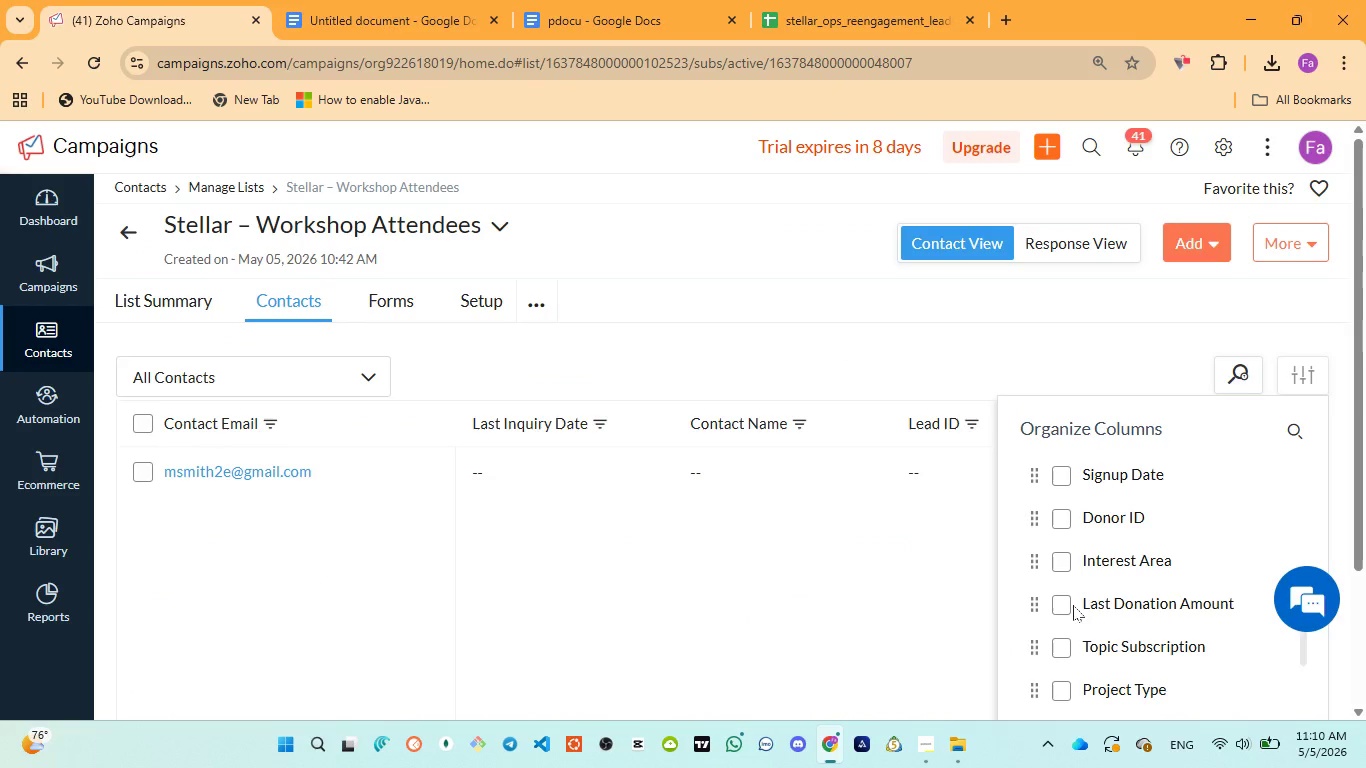 
scroll: coordinate [1119, 594], scroll_direction: down, amount: 4.0
 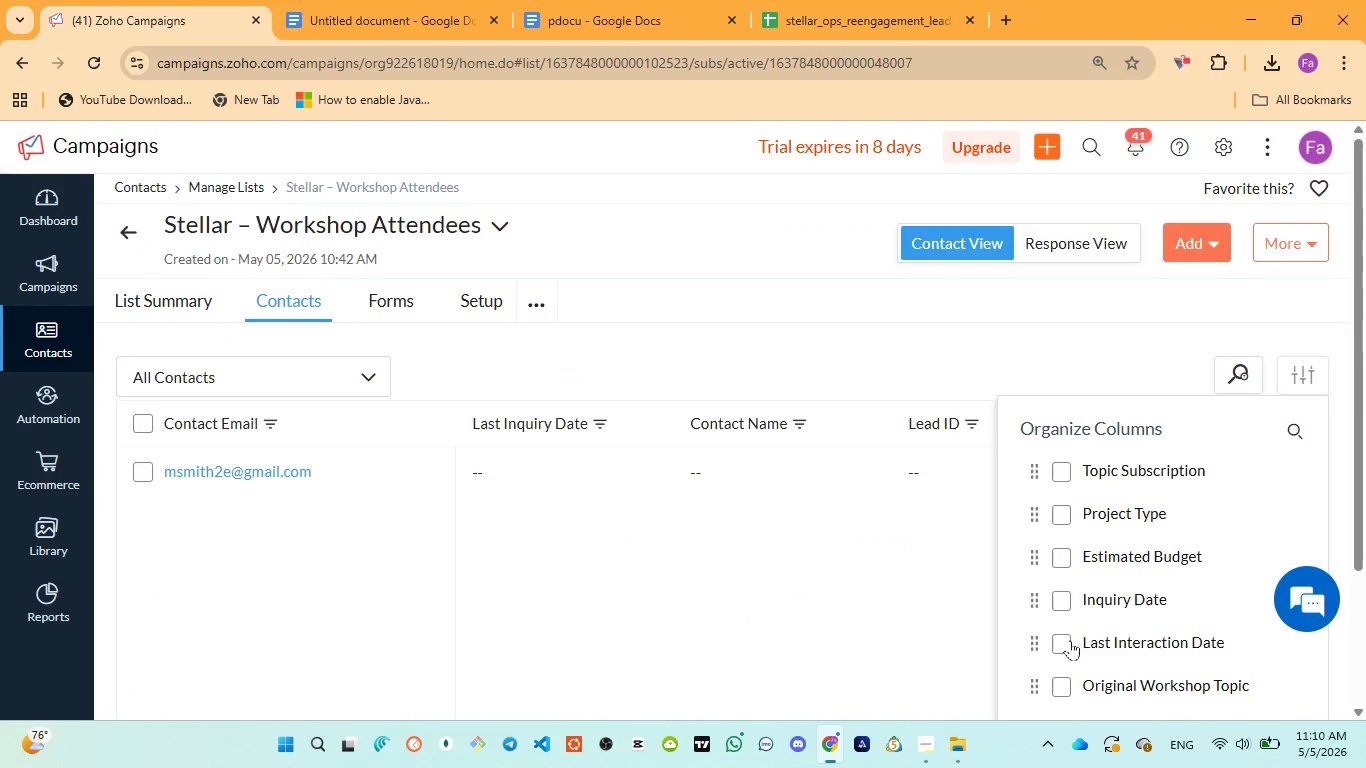 
left_click([1061, 641])
 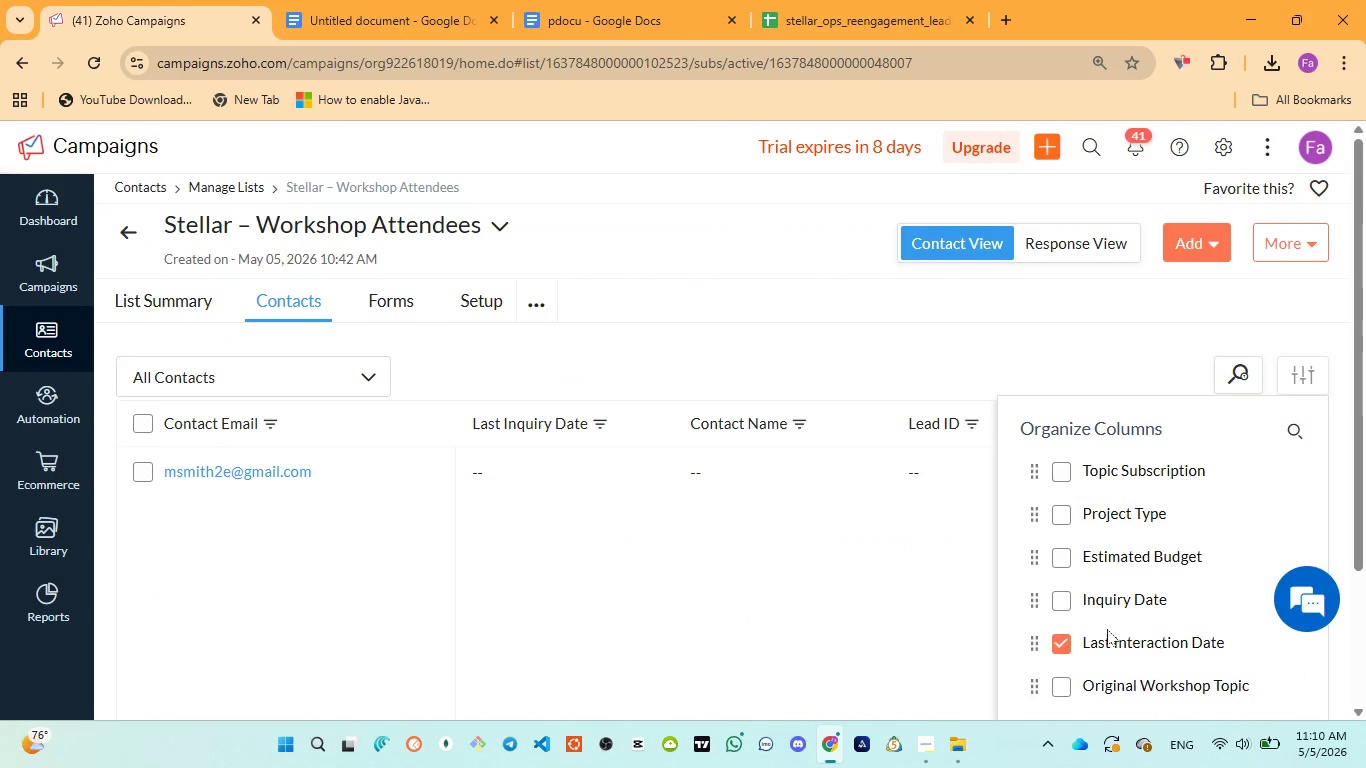 
scroll: coordinate [1107, 629], scroll_direction: down, amount: 2.0
 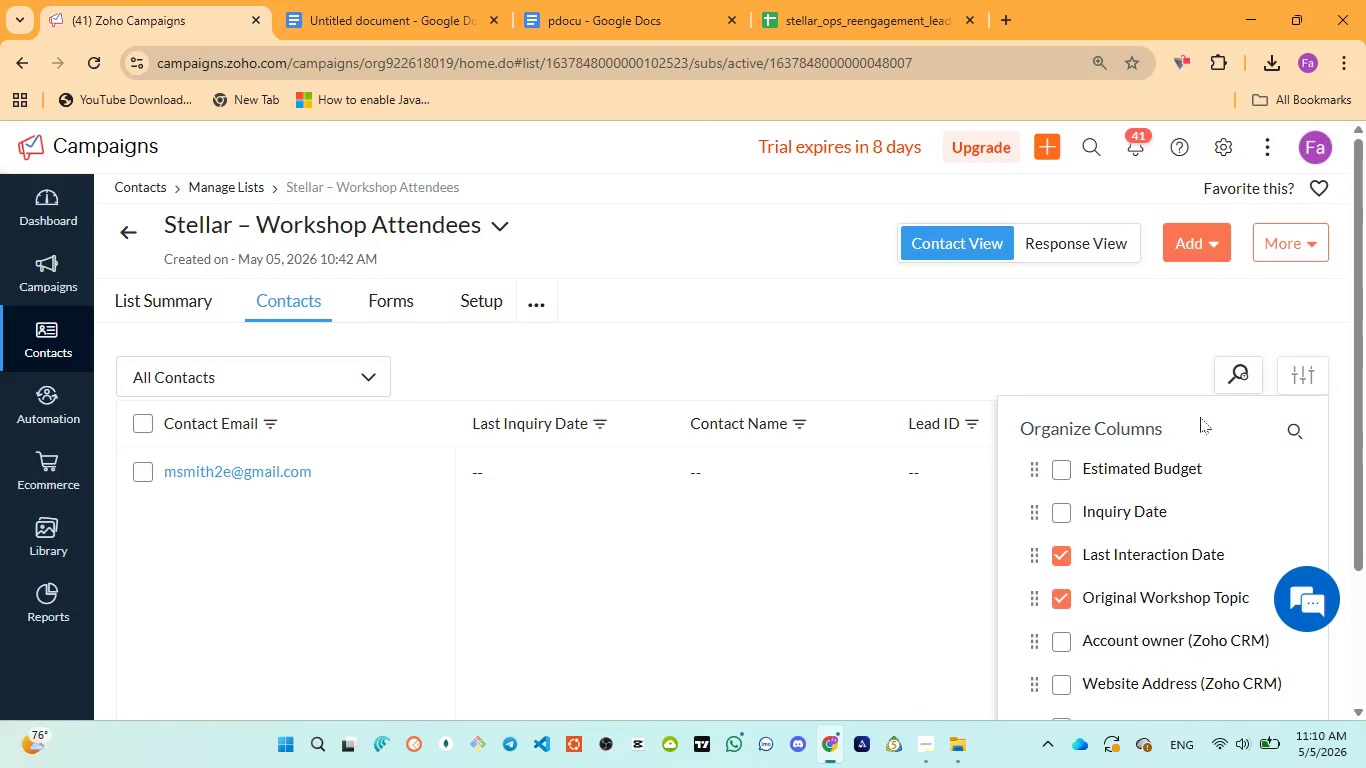 
wait(6.41)
 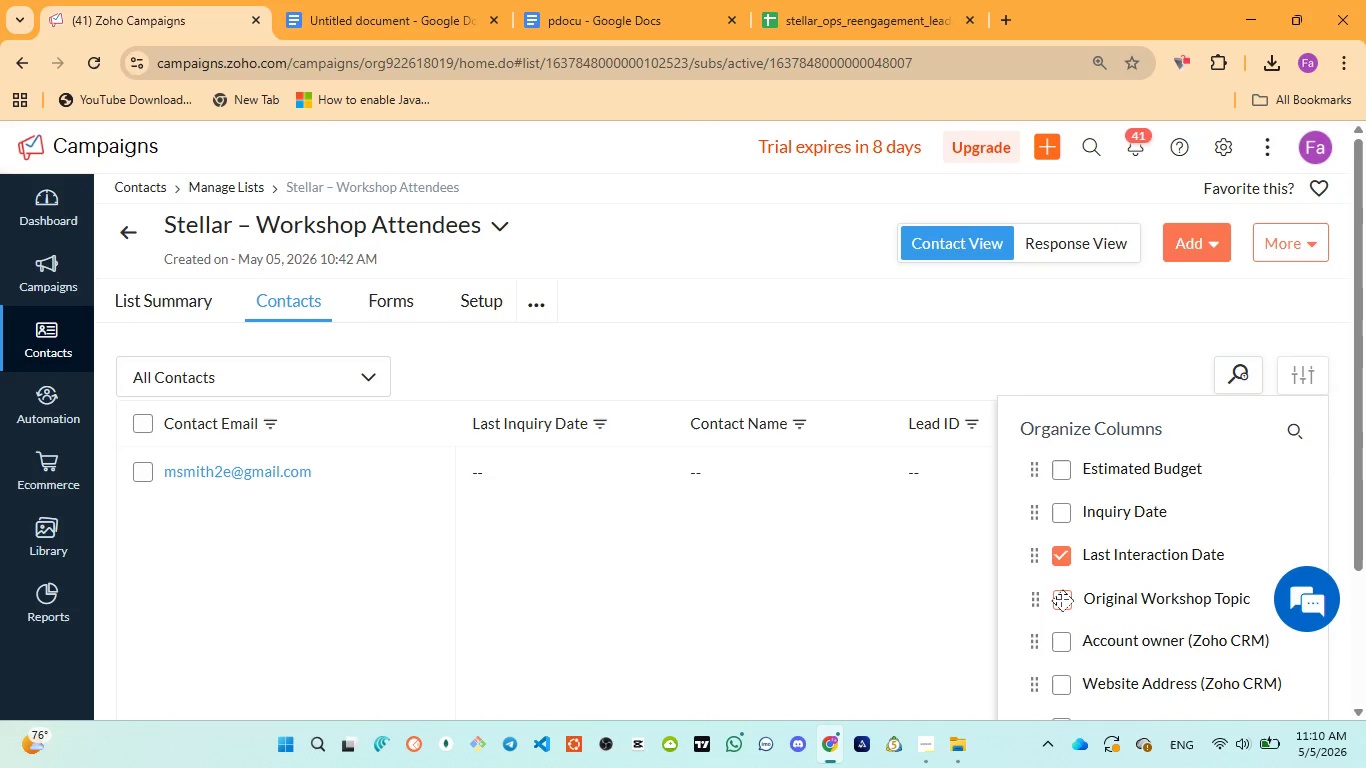 
scroll: coordinate [1203, 571], scroll_direction: down, amount: 13.0
 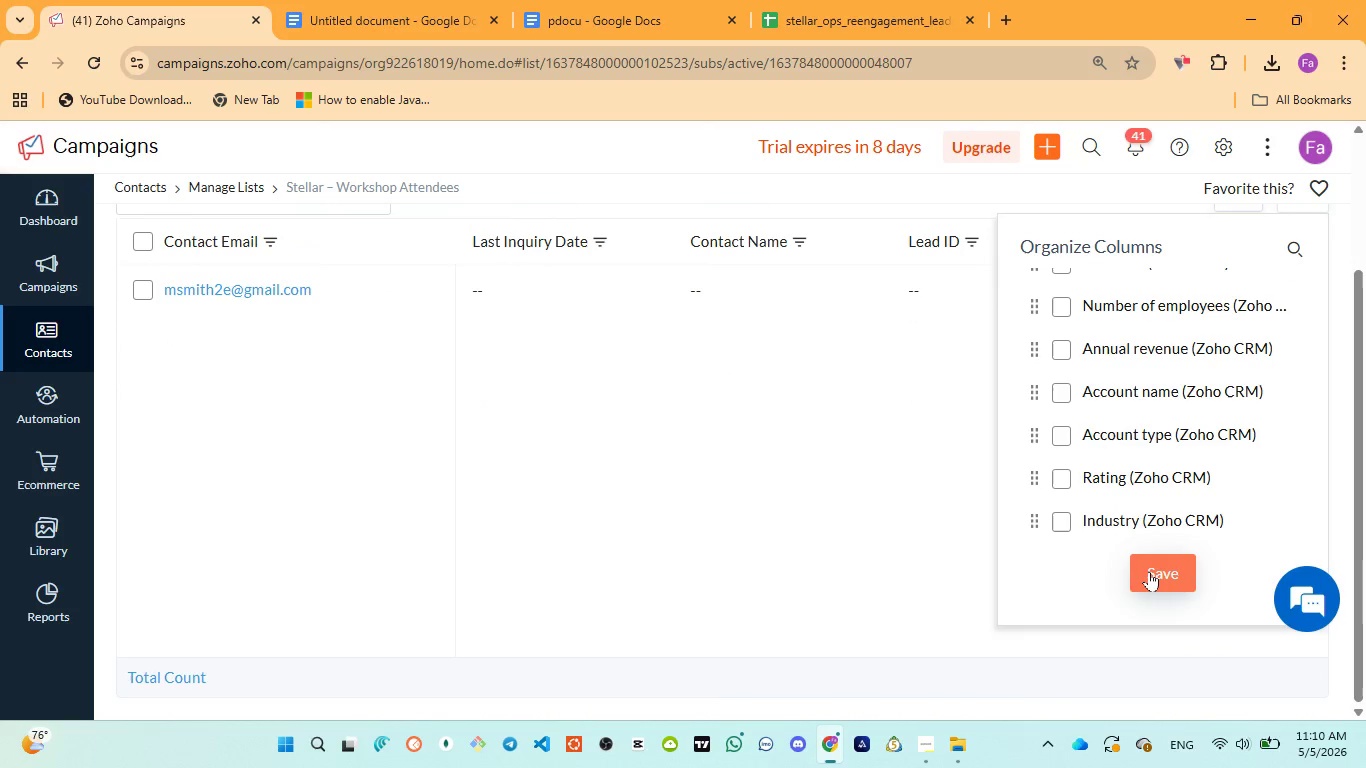 
left_click([1149, 571])
 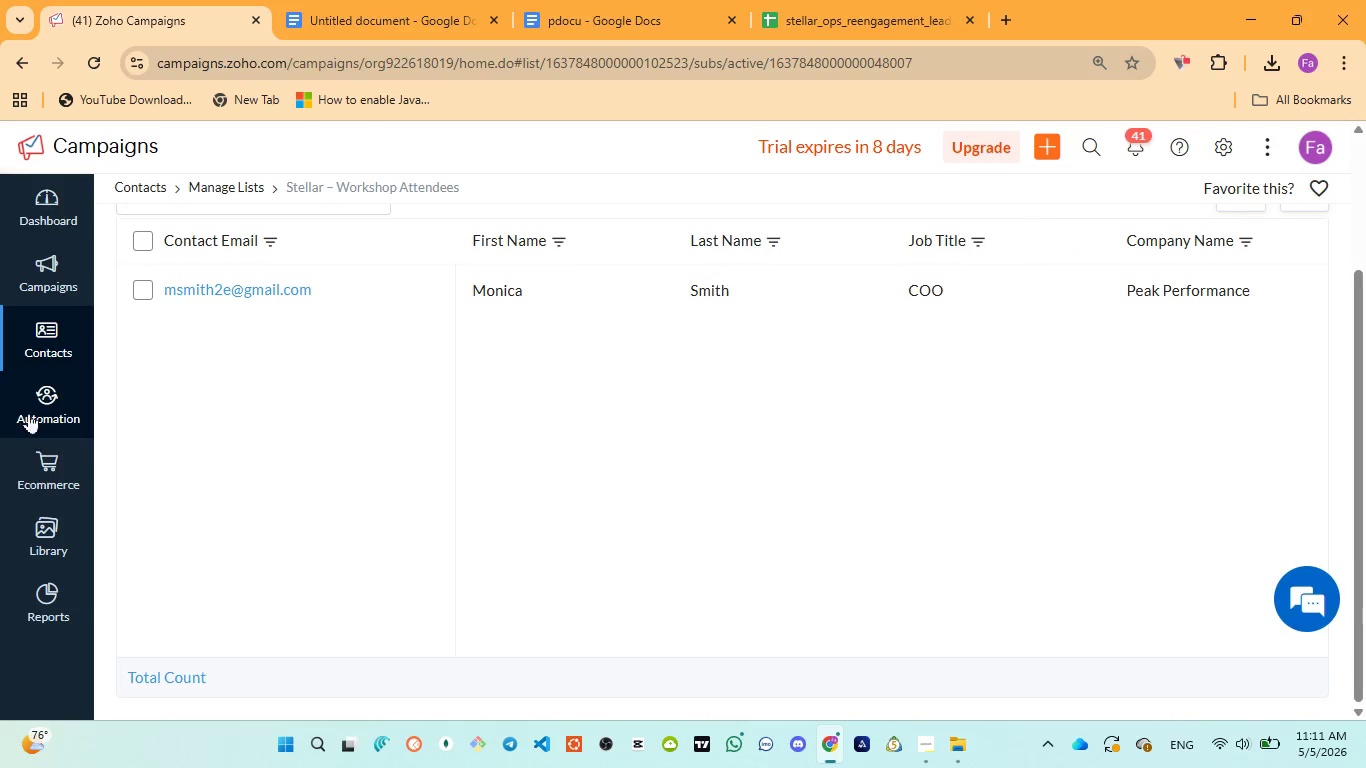 
wait(6.61)
 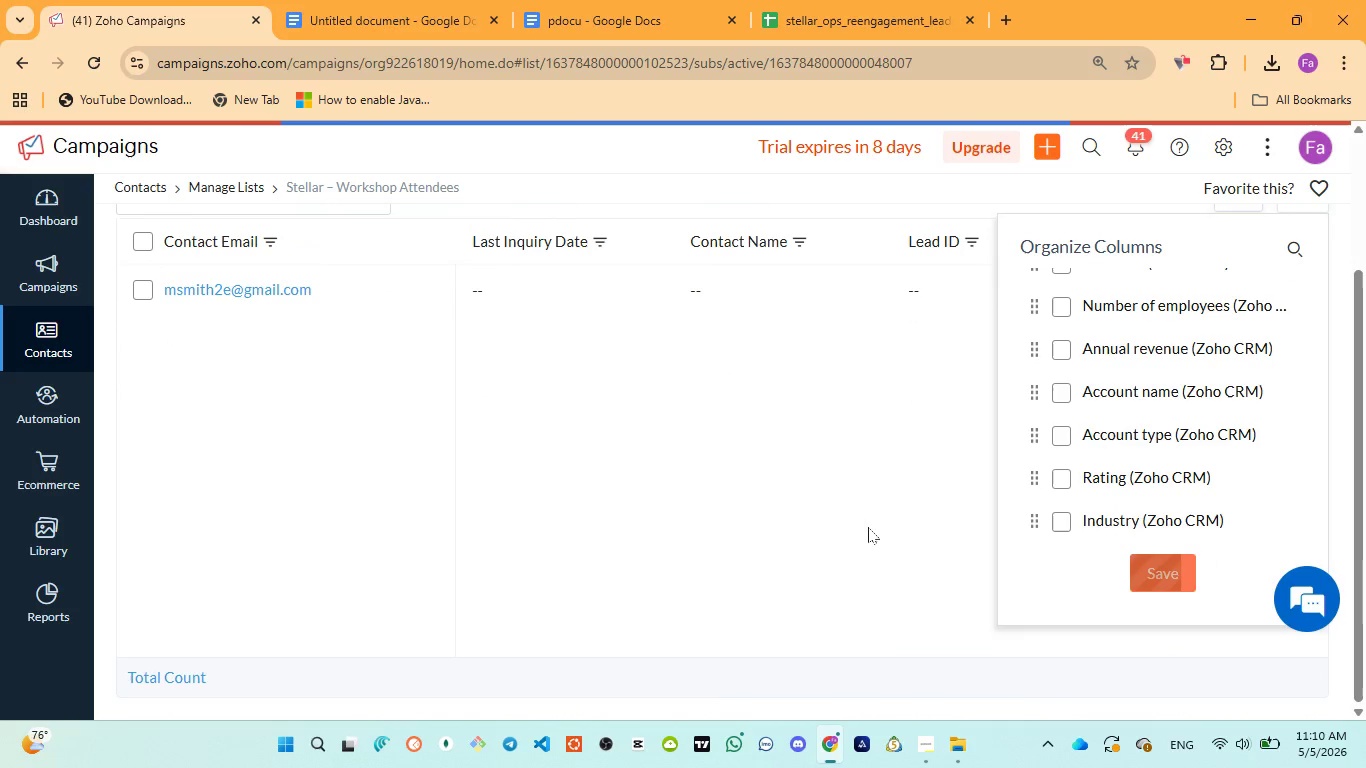 
left_click([45, 328])
 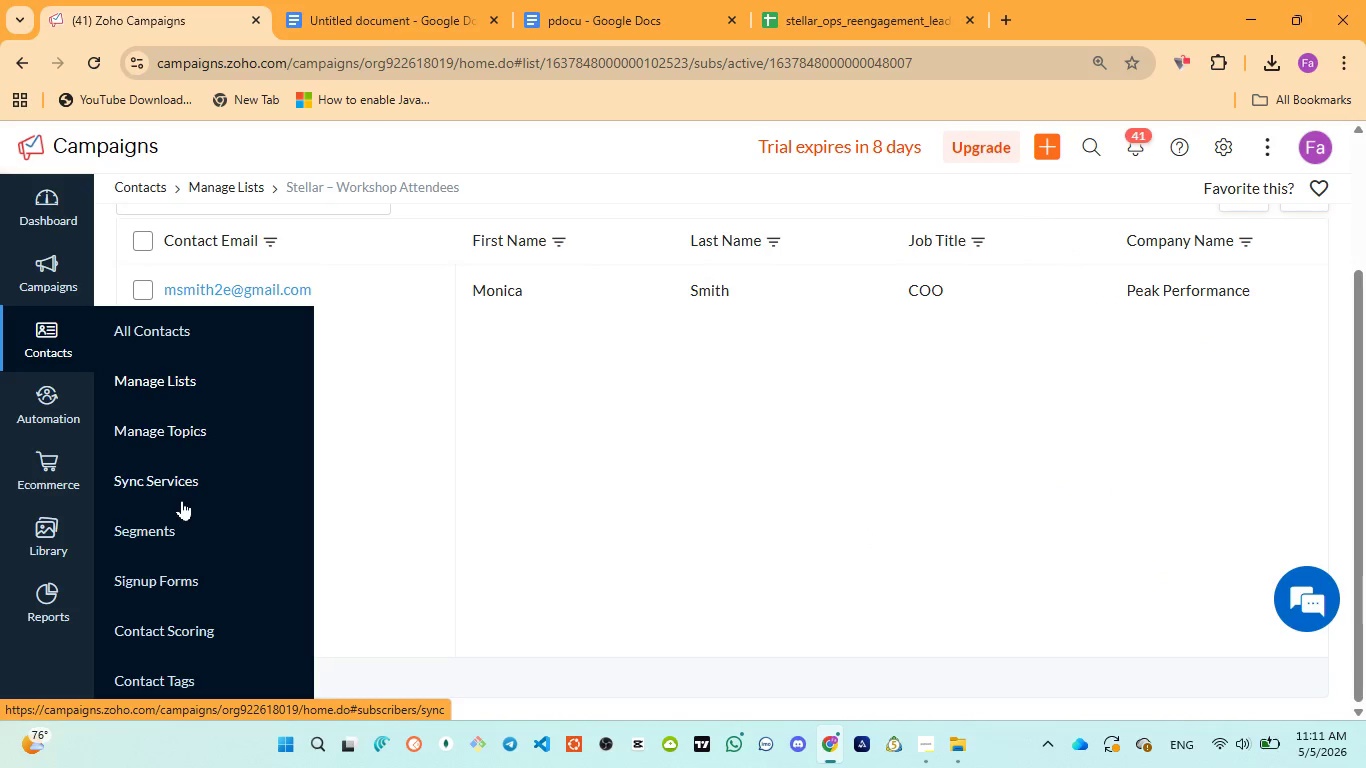 
left_click([176, 522])
 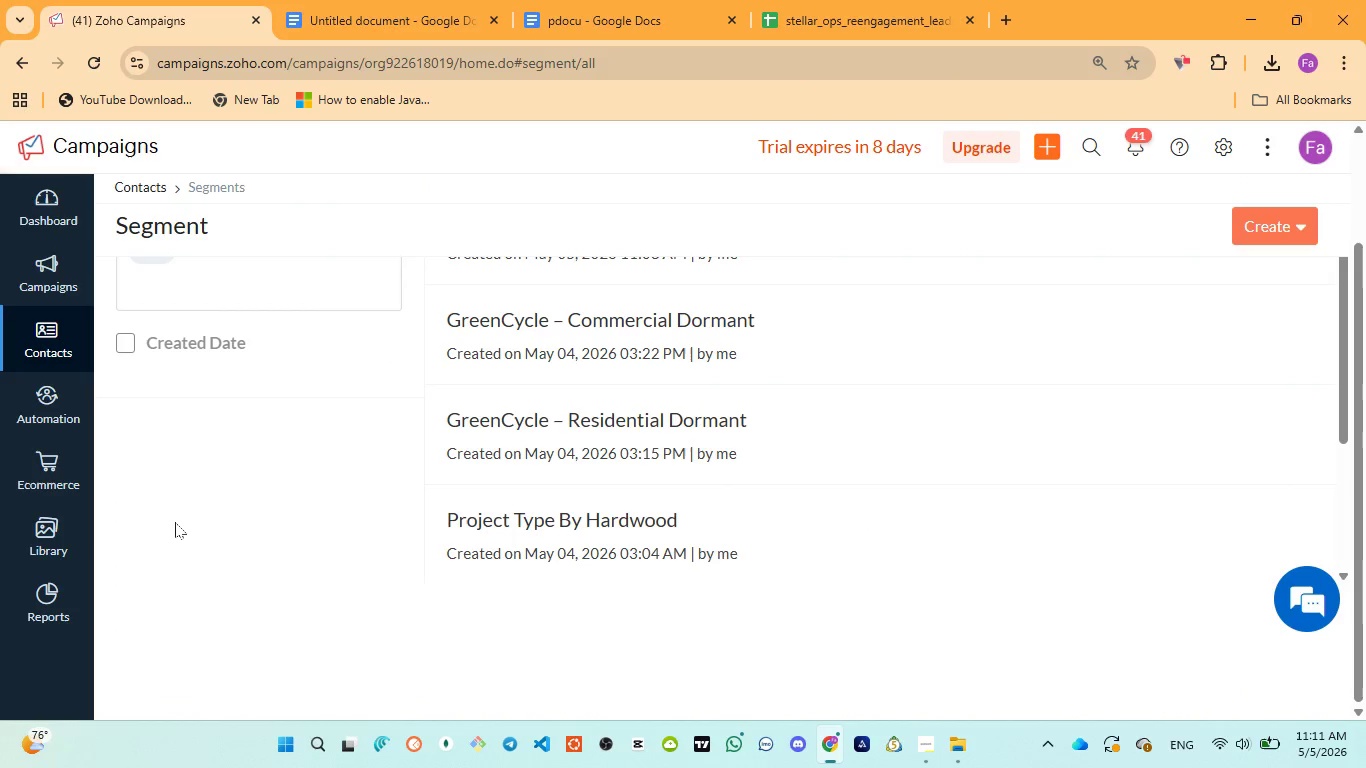 
scroll: coordinate [644, 441], scroll_direction: up, amount: 4.0
 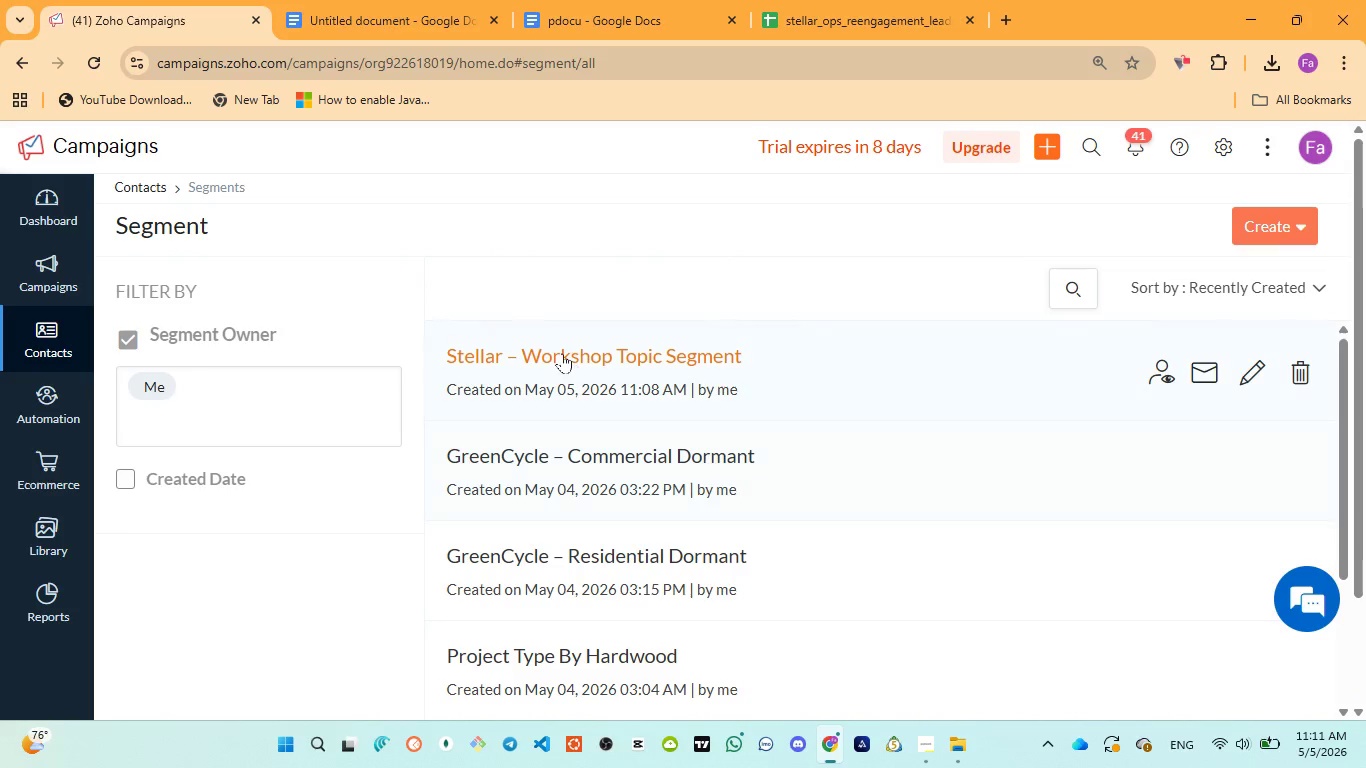 
left_click([561, 352])
 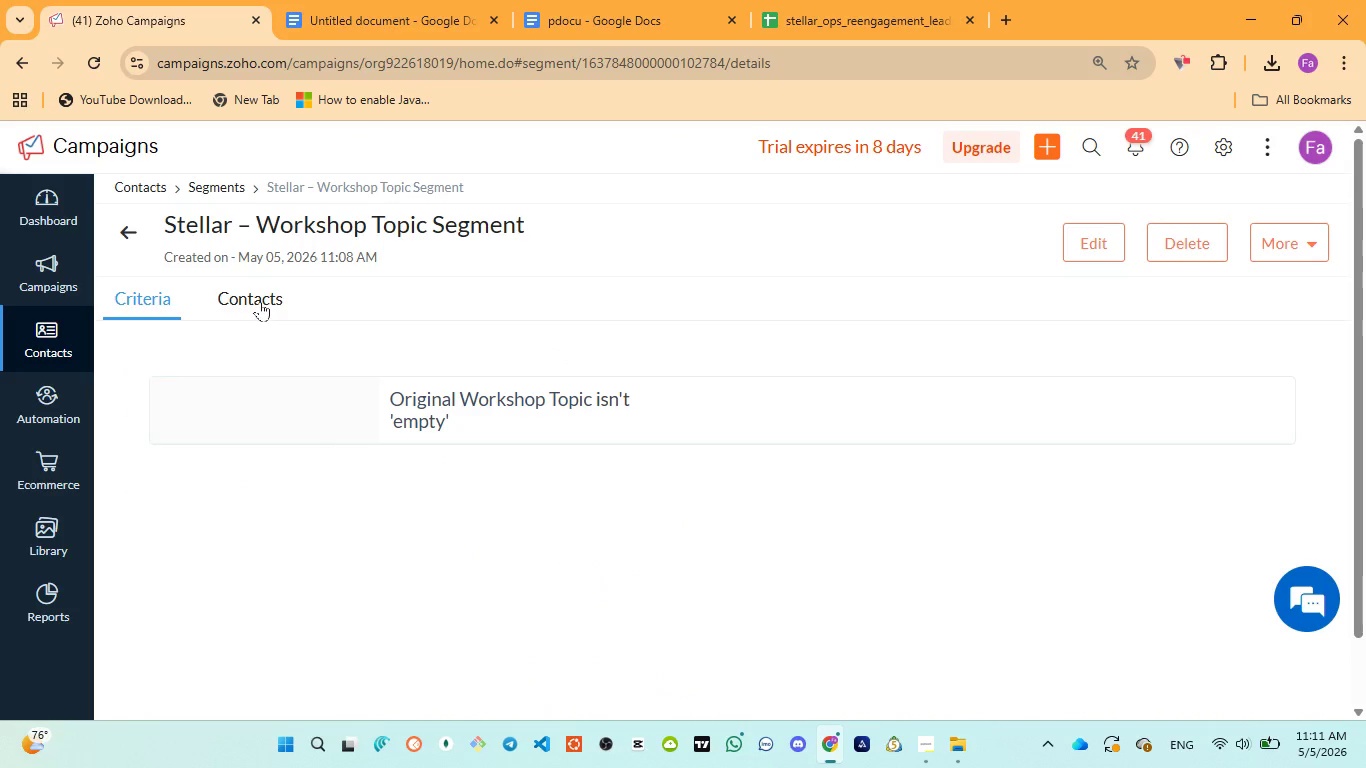 
left_click_drag(start_coordinate=[385, 392], to_coordinate=[475, 434])
 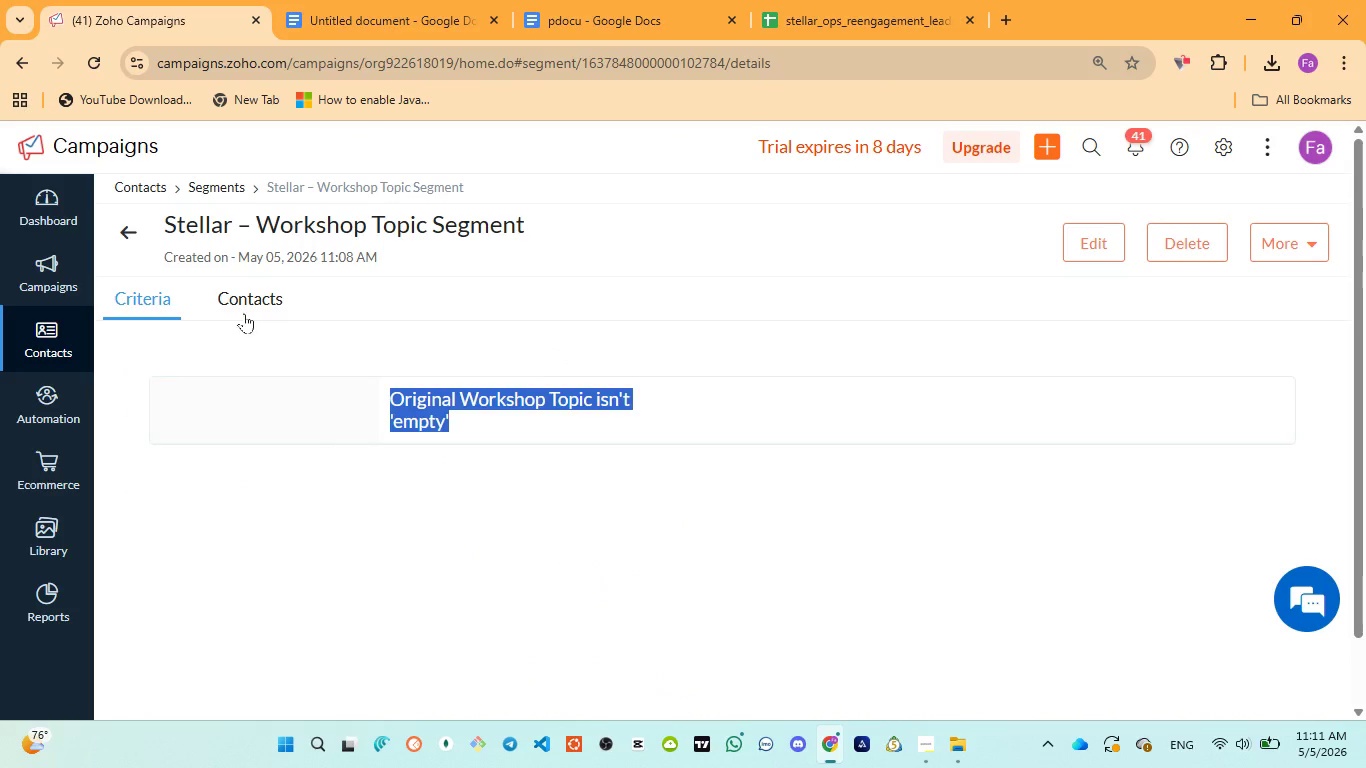 
left_click([243, 311])
 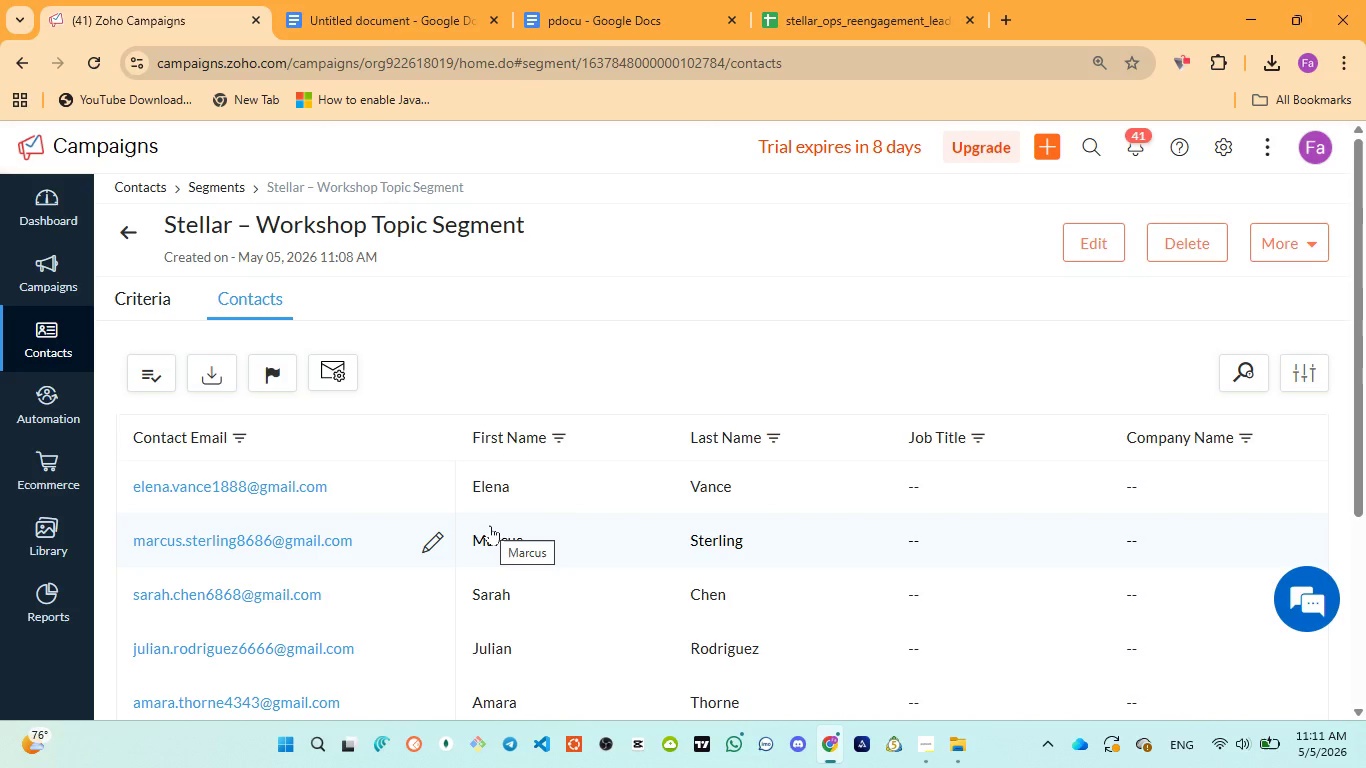 
wait(8.16)
 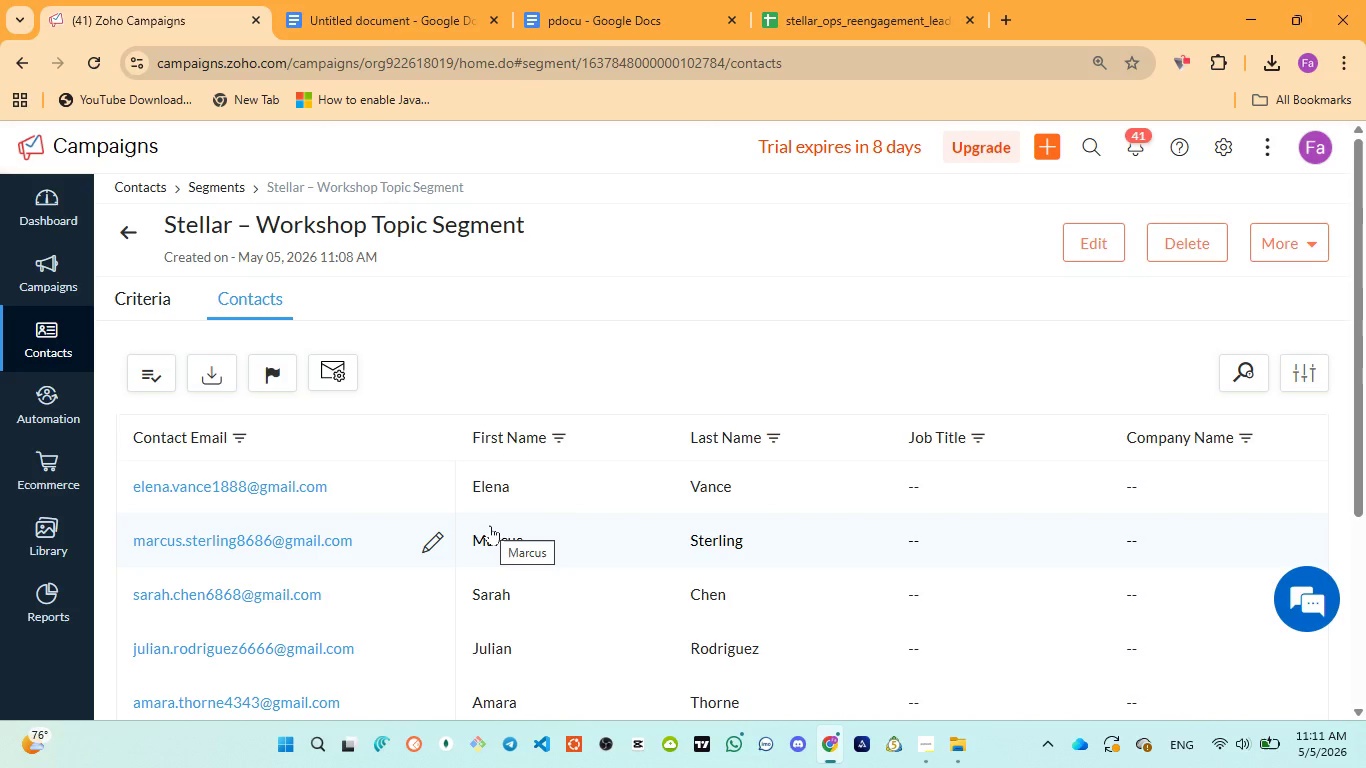 
scroll: coordinate [1005, 570], scroll_direction: down, amount: 6.0
 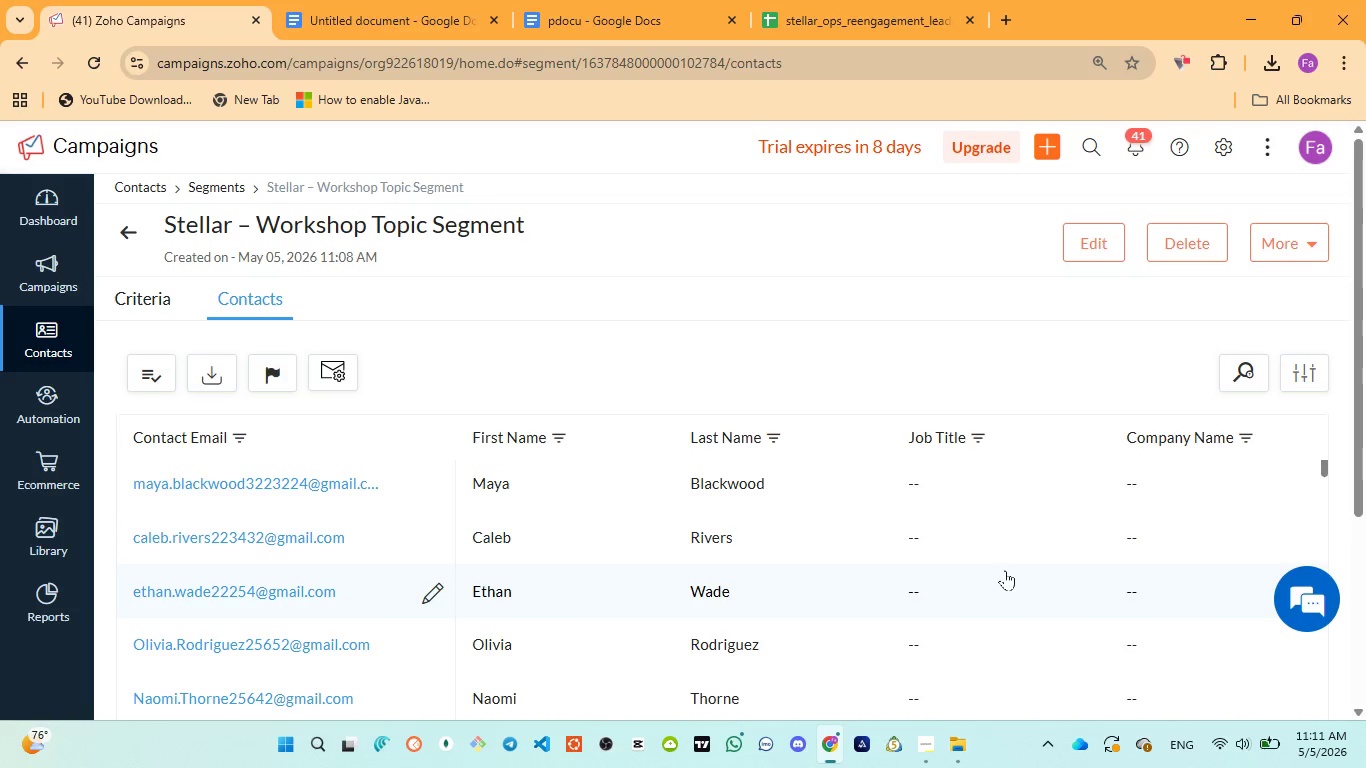 
scroll: coordinate [1006, 570], scroll_direction: up, amount: 16.0
 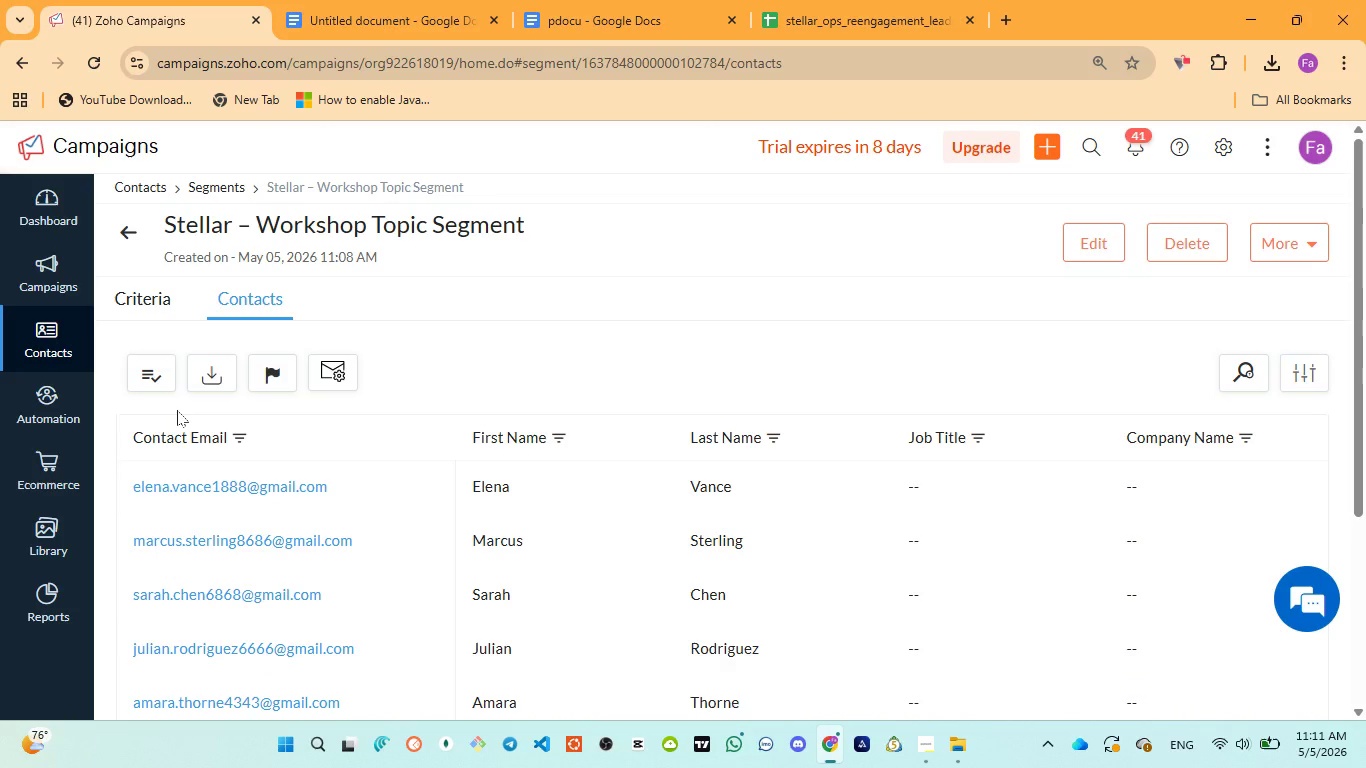 
left_click([42, 343])
 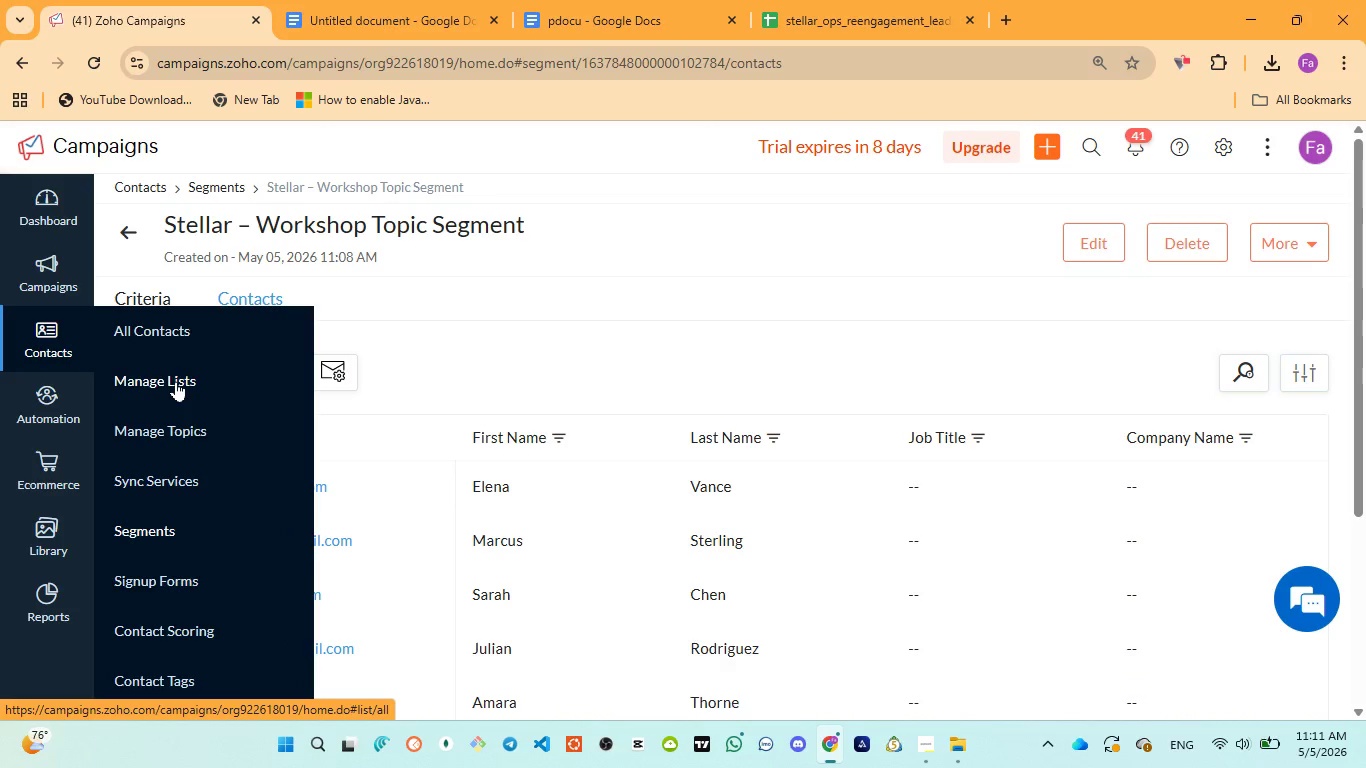 
left_click([176, 381])
 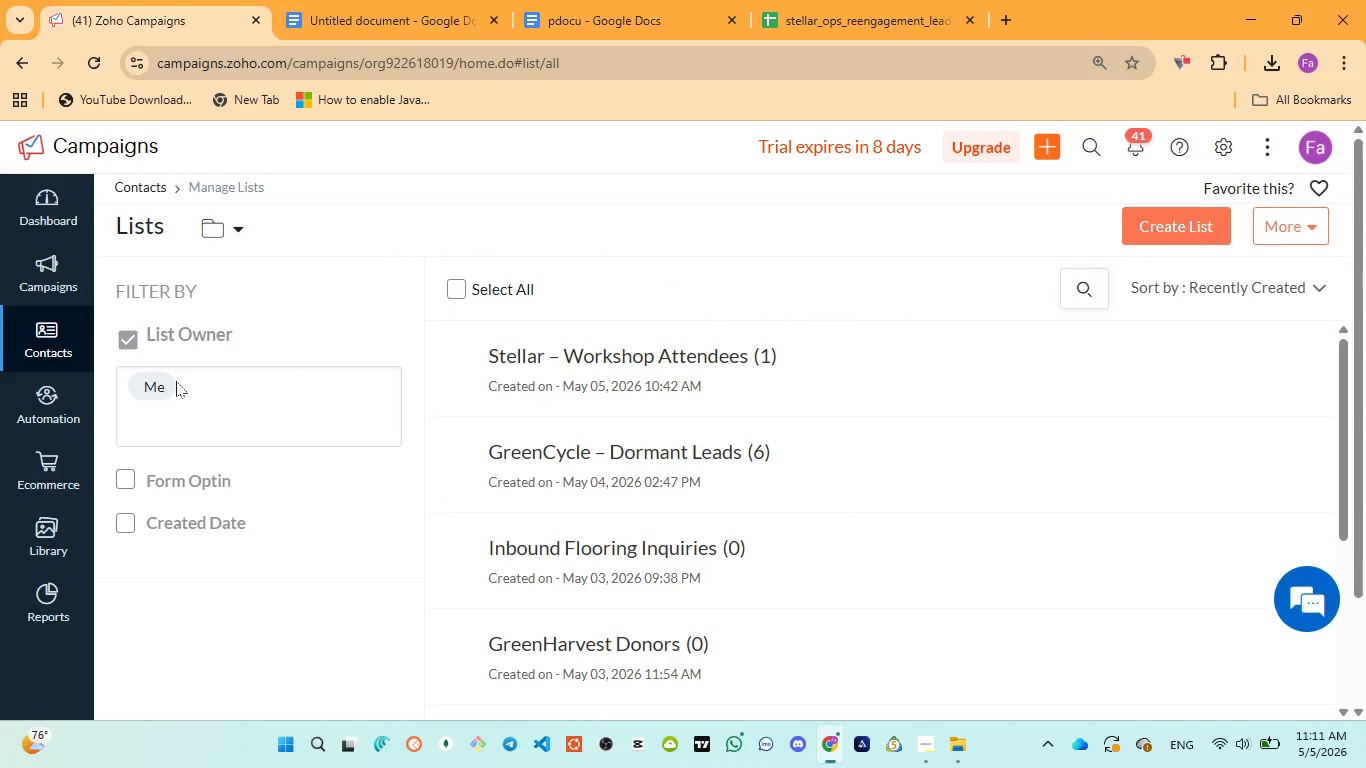 
wait(12.55)
 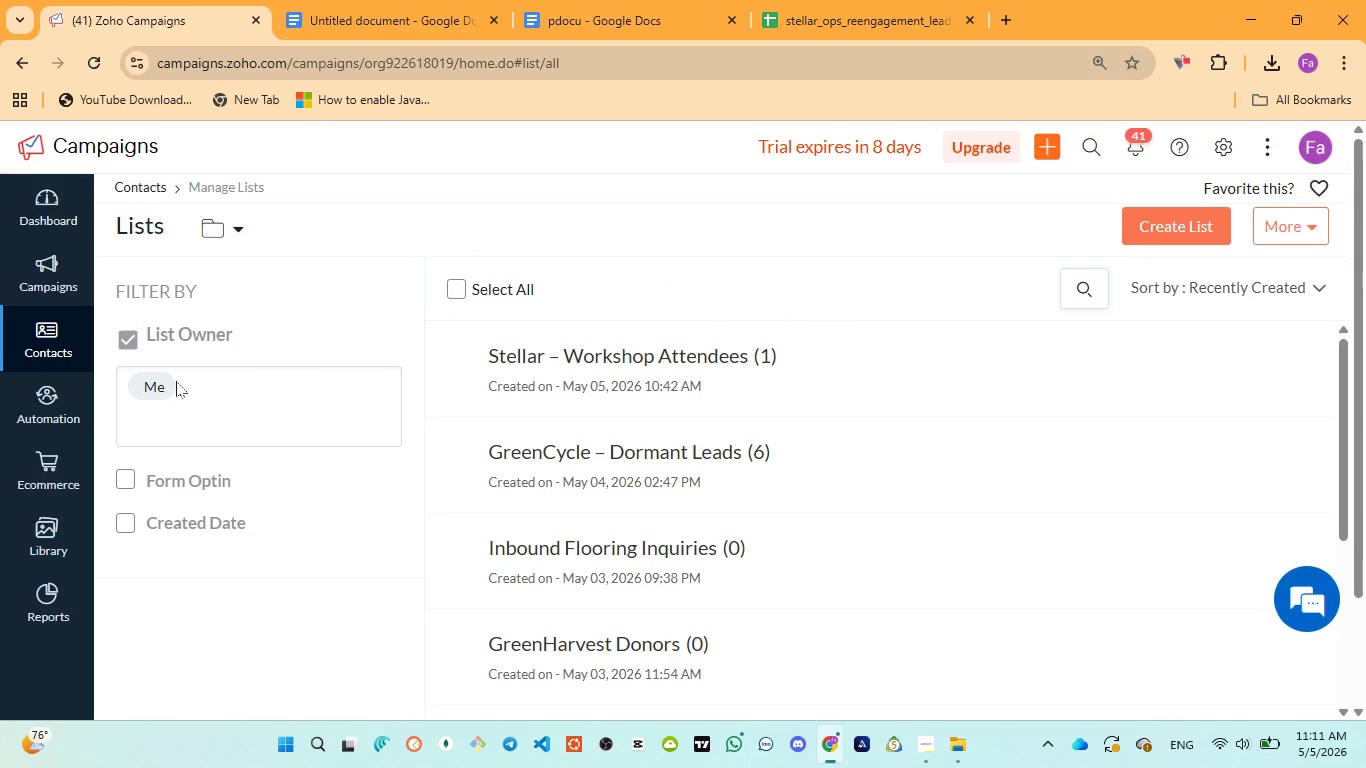 
scroll: coordinate [682, 384], scroll_direction: up, amount: 2.0
 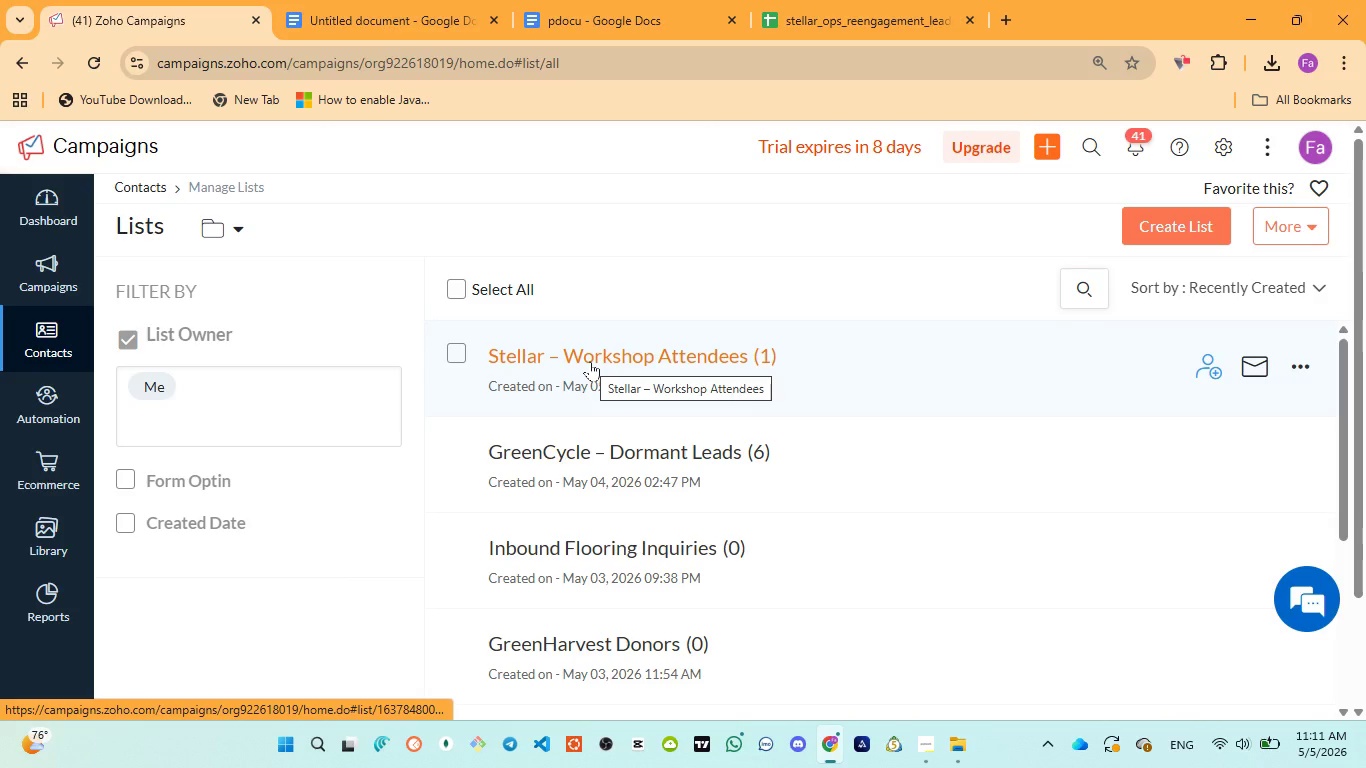 
left_click([590, 361])
 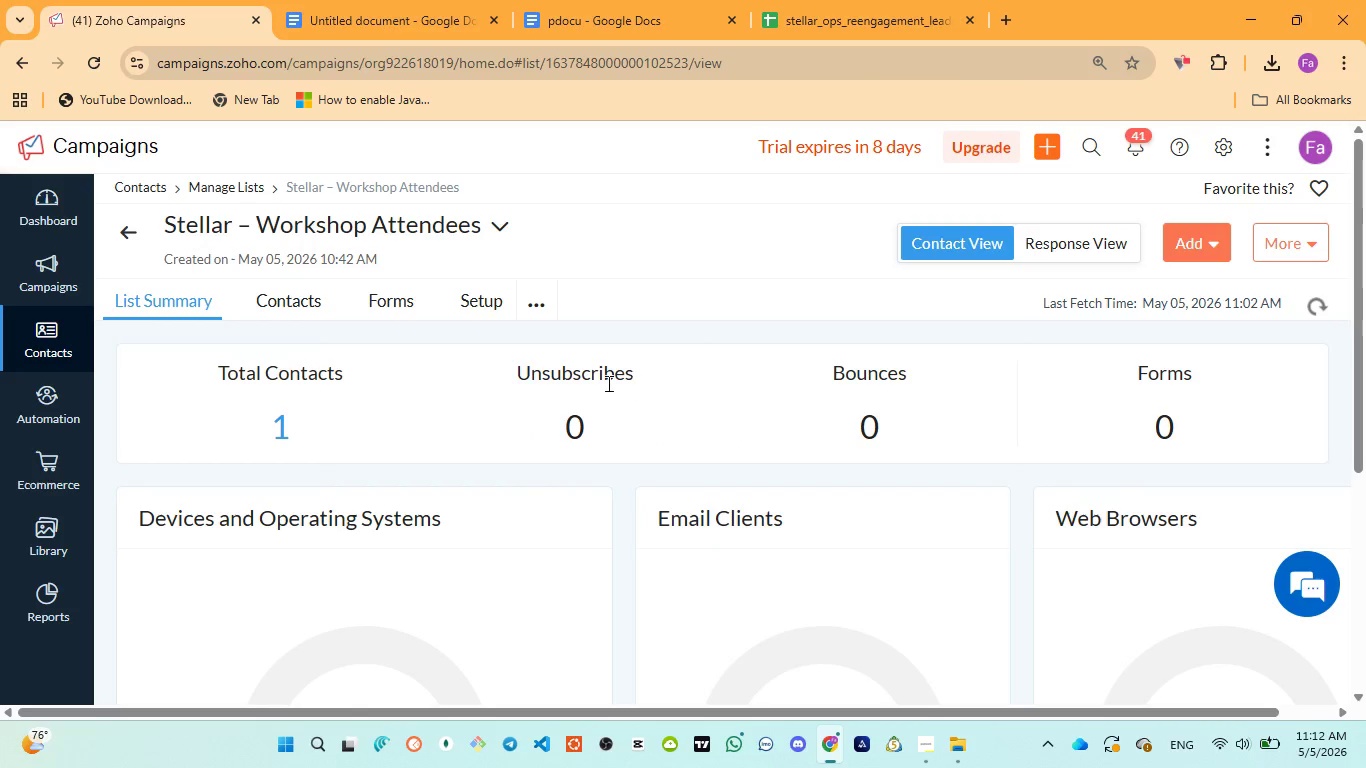 
wait(6.06)
 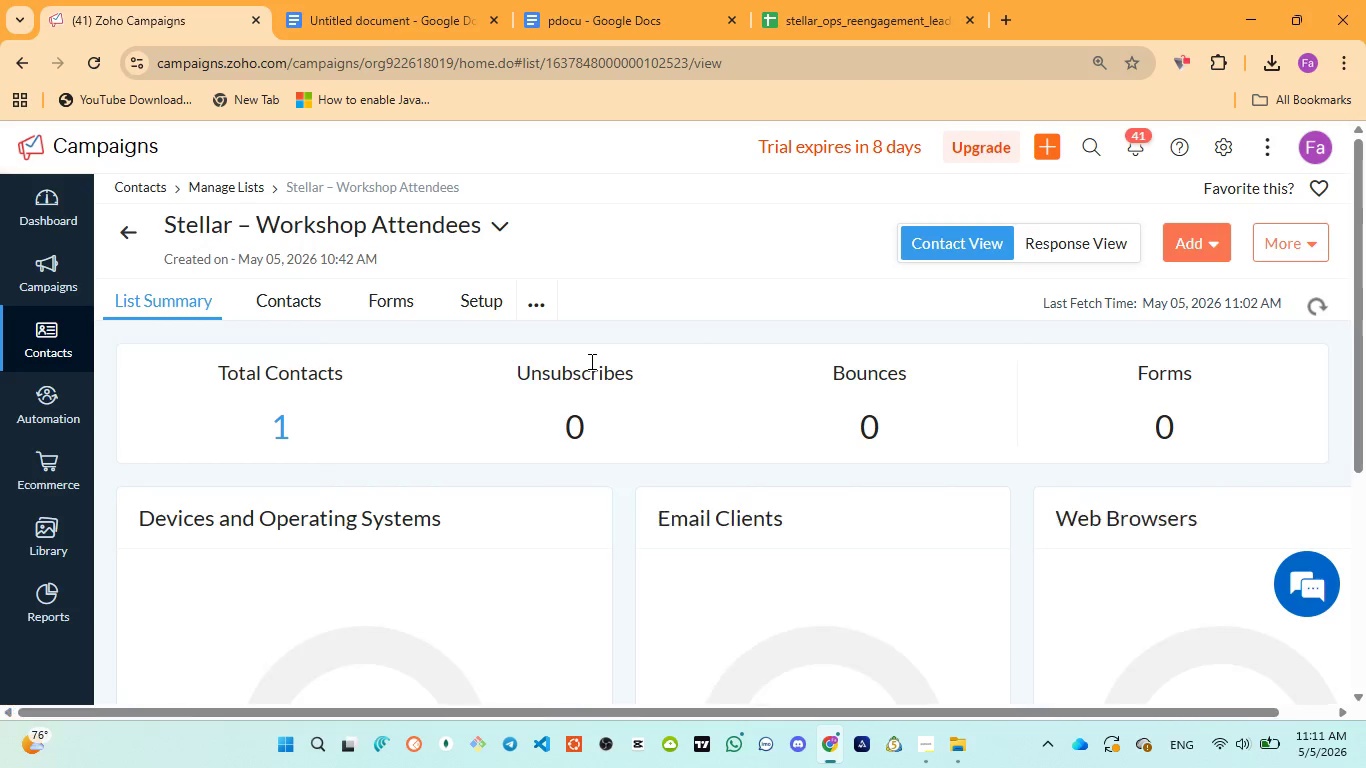 
left_click([299, 300])
 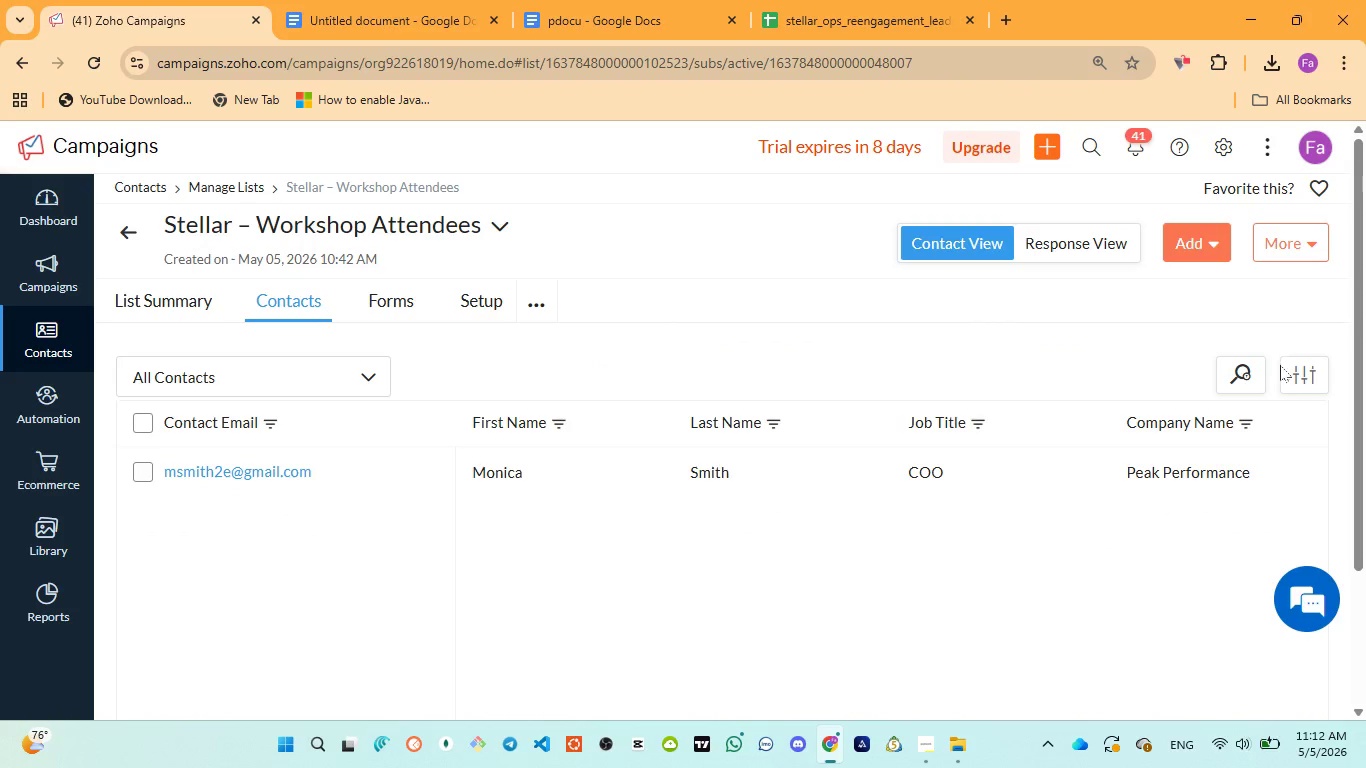 
left_click([1300, 379])
 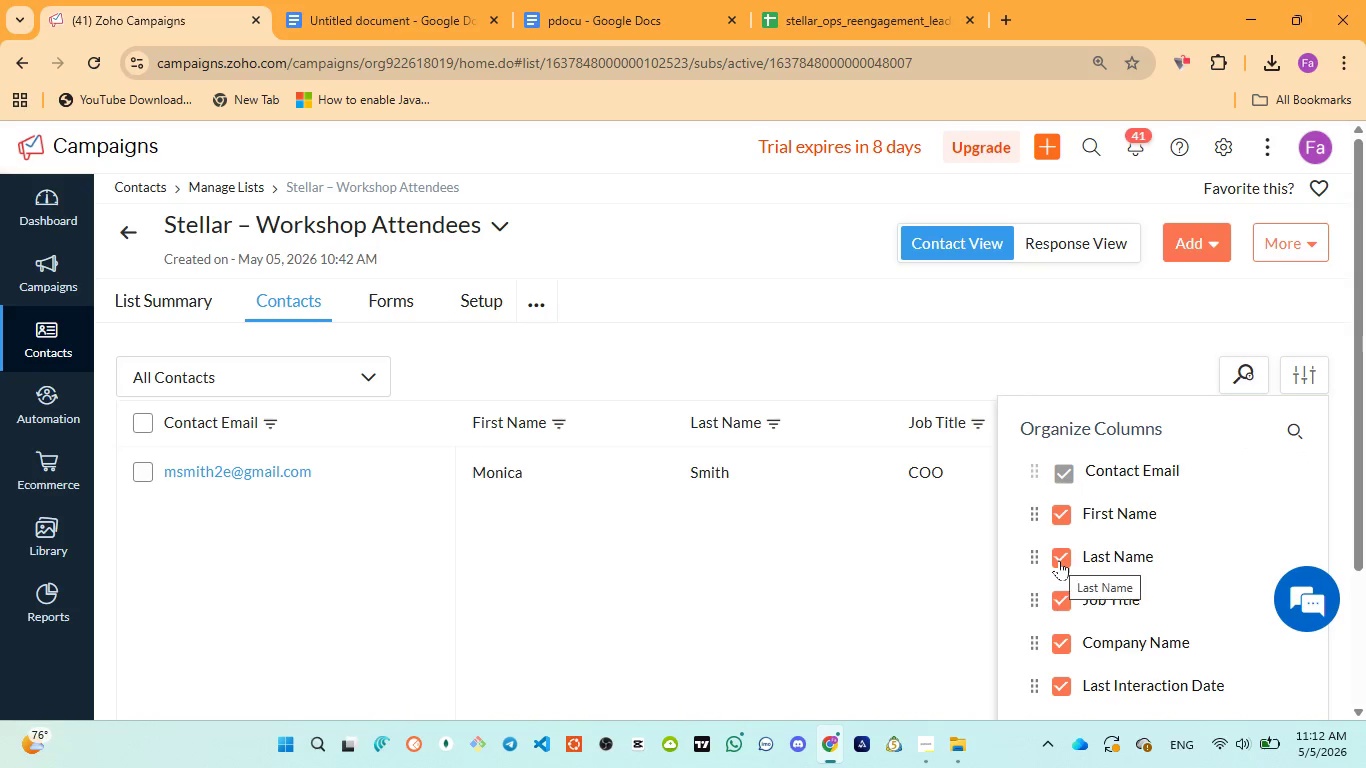 
left_click([1060, 603])
 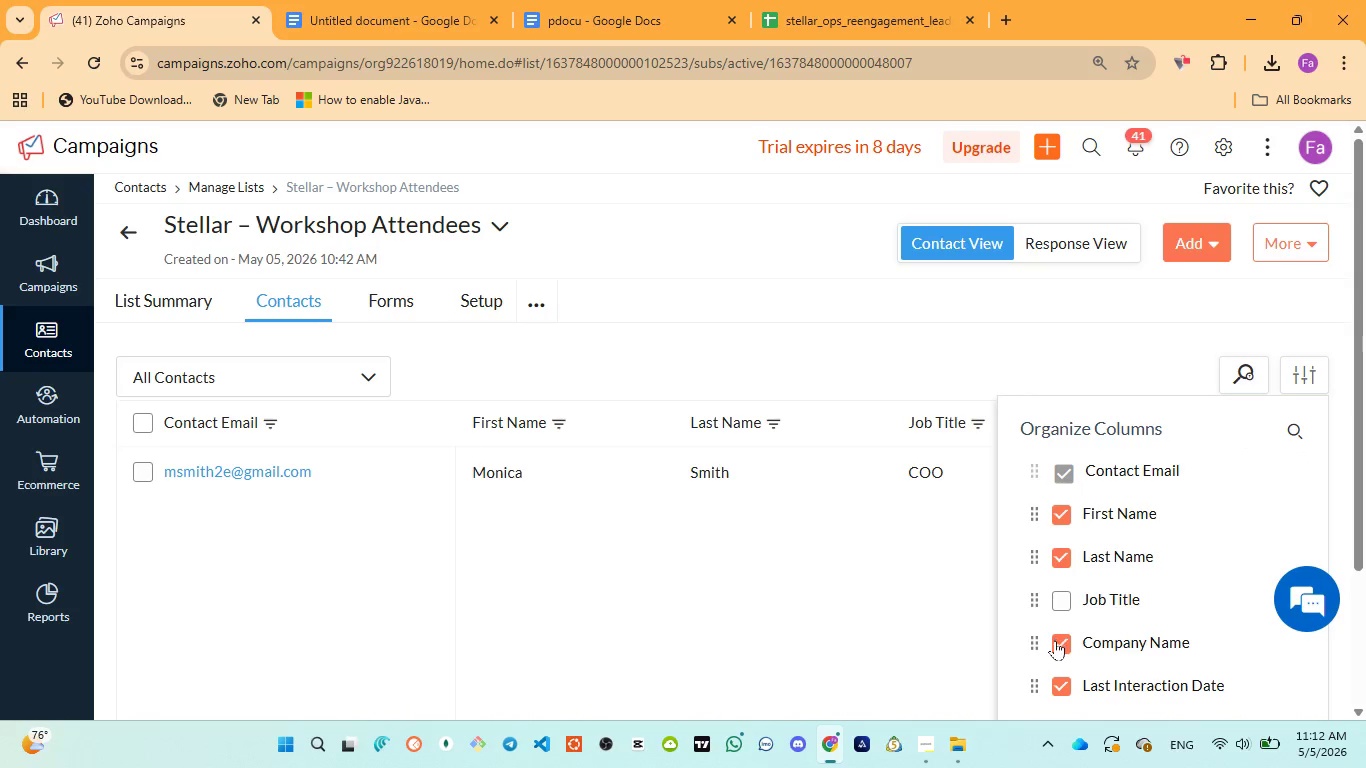 
left_click([1055, 641])
 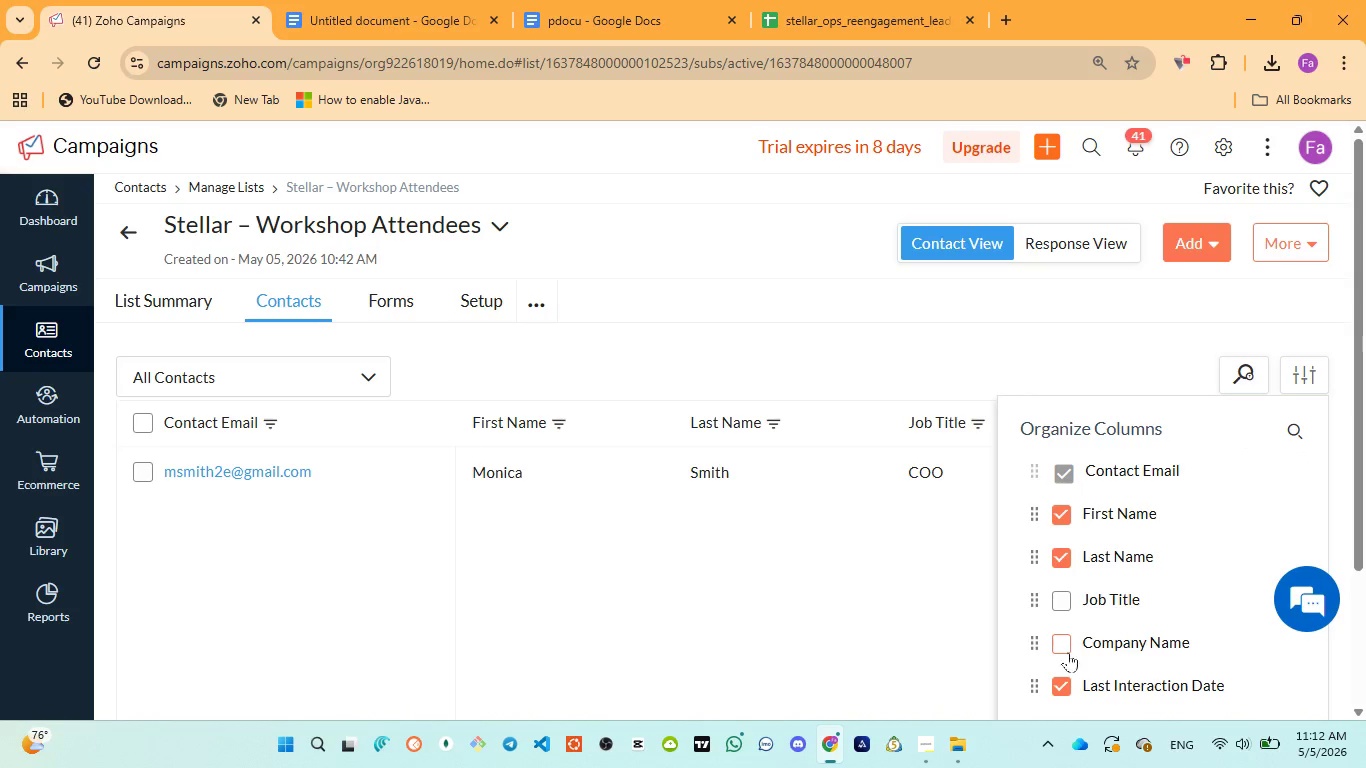 
scroll: coordinate [1068, 658], scroll_direction: down, amount: 1.0
 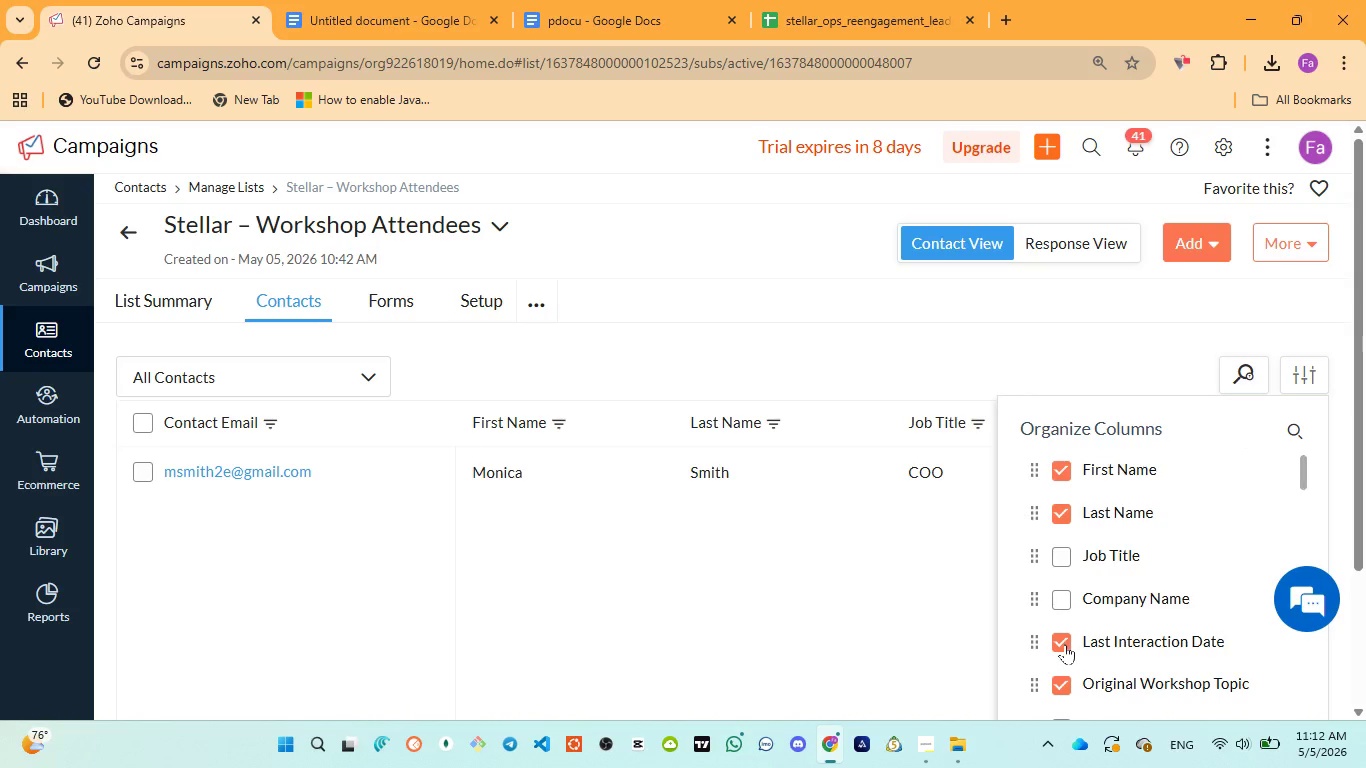 
left_click([1065, 644])
 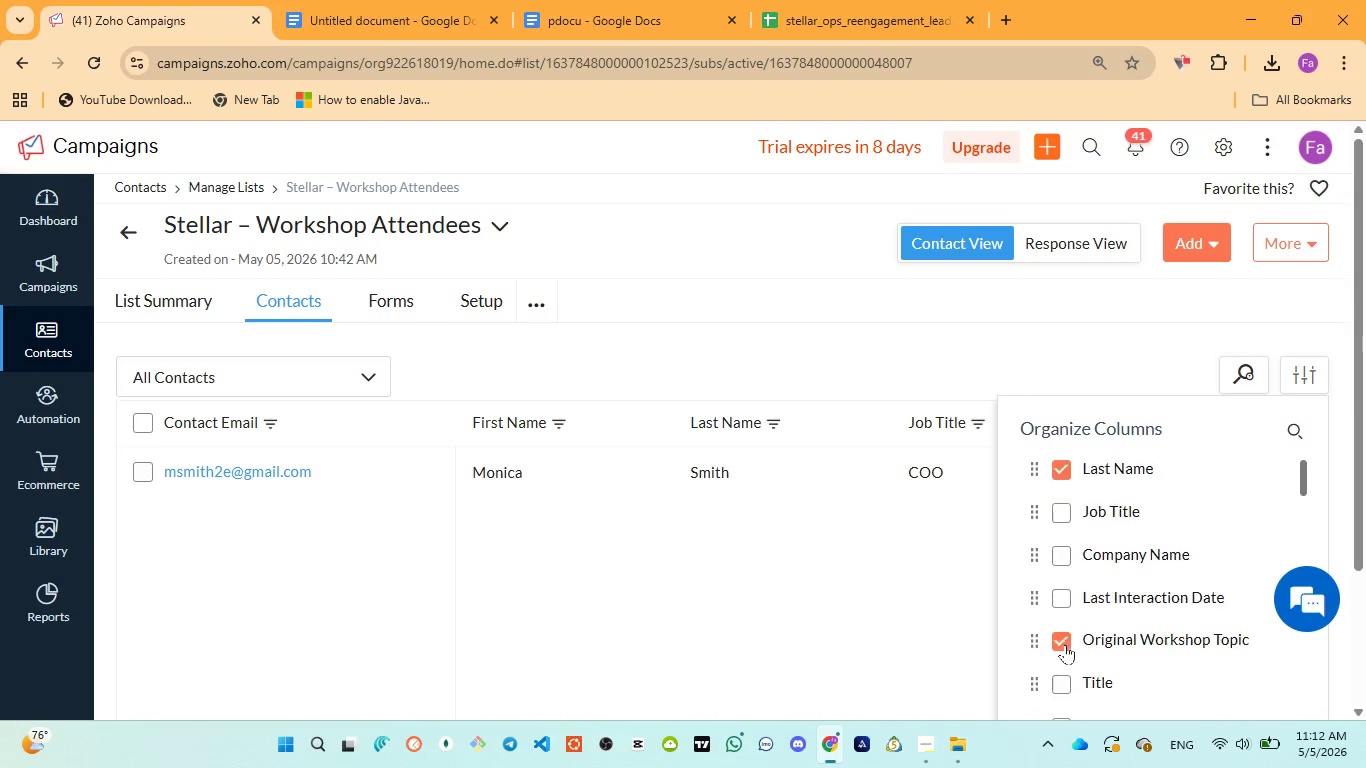 
scroll: coordinate [1064, 644], scroll_direction: down, amount: 2.0
 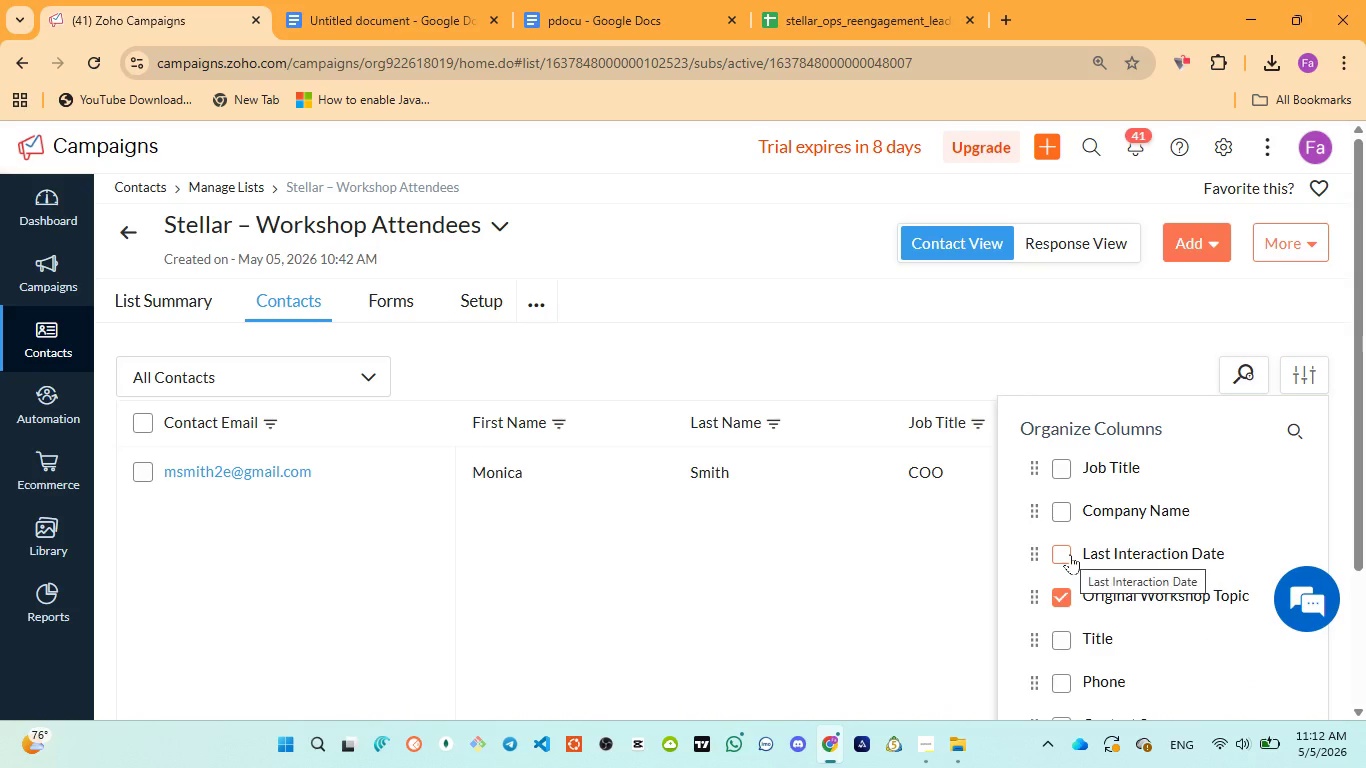 
left_click([1069, 554])
 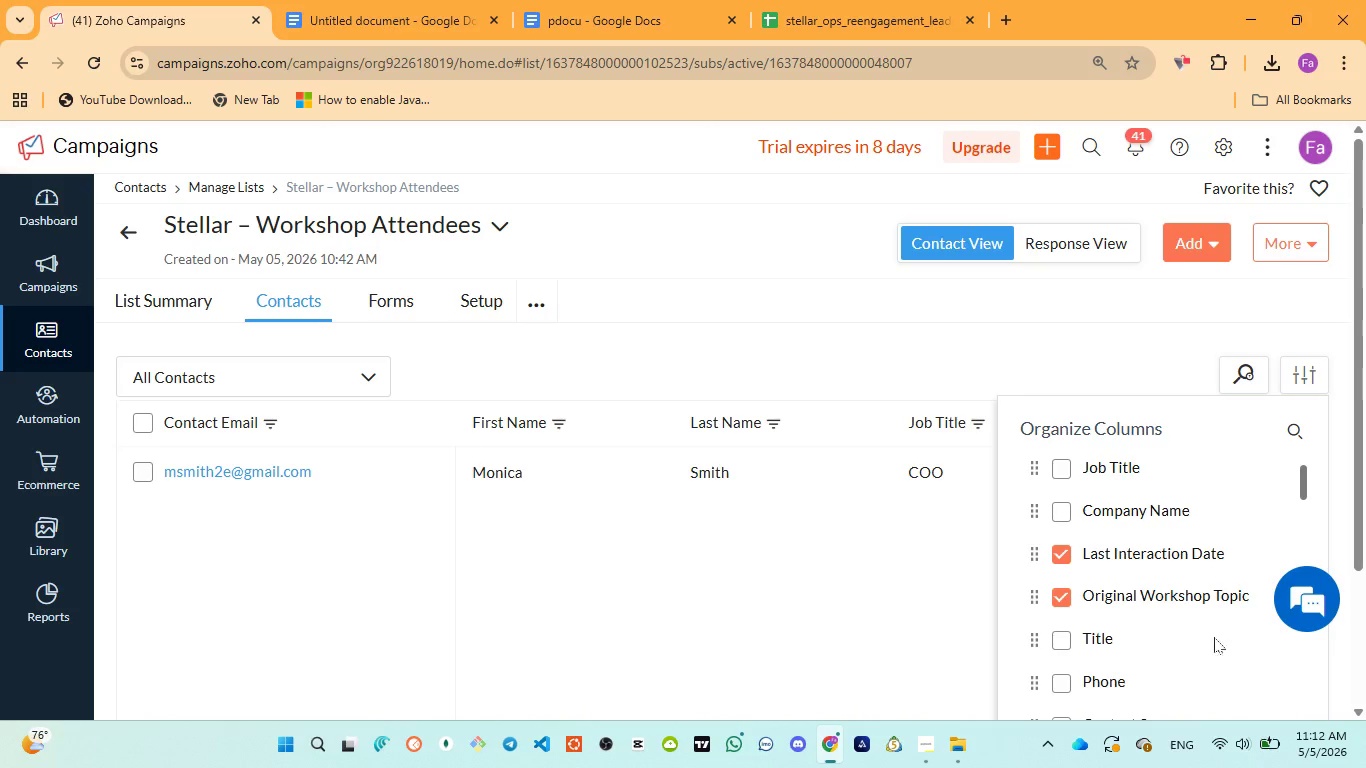 
scroll: coordinate [1200, 639], scroll_direction: down, amount: 1.0
 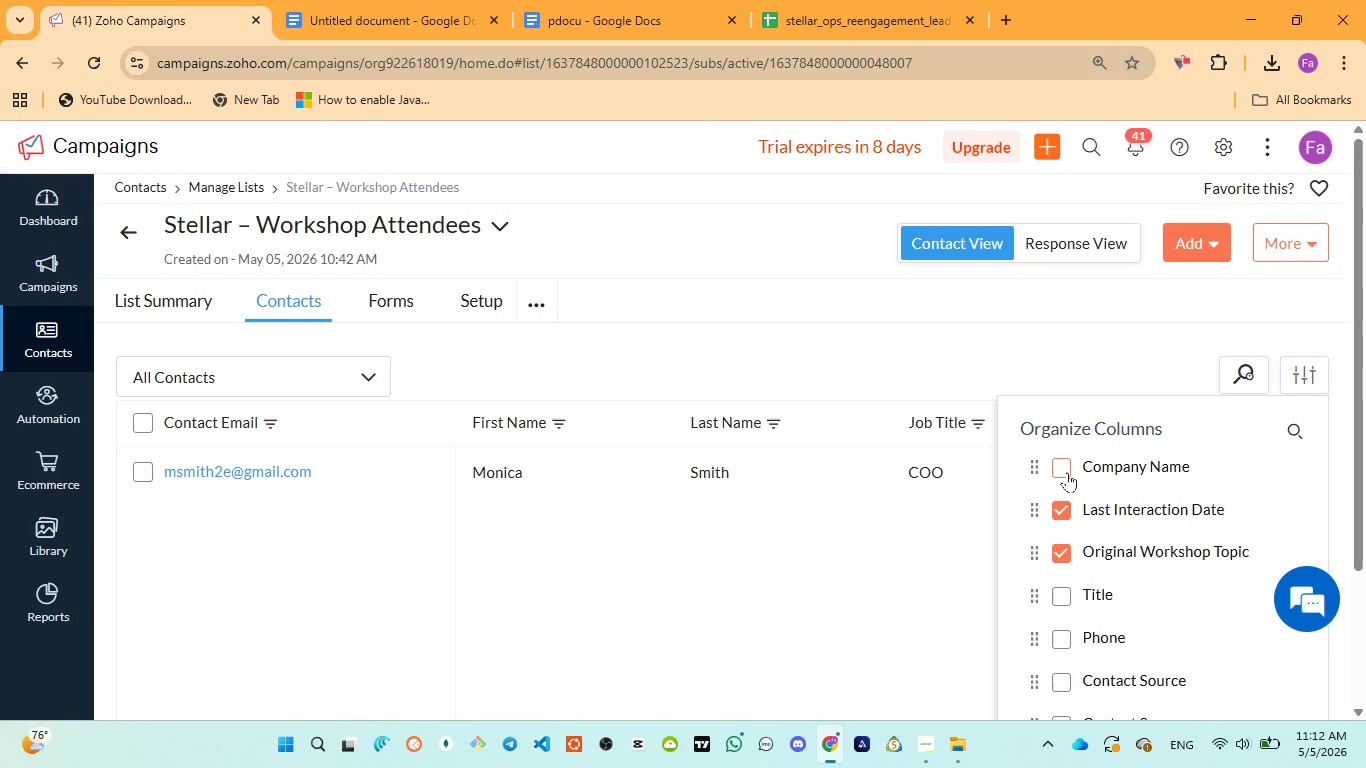 
left_click([1066, 471])
 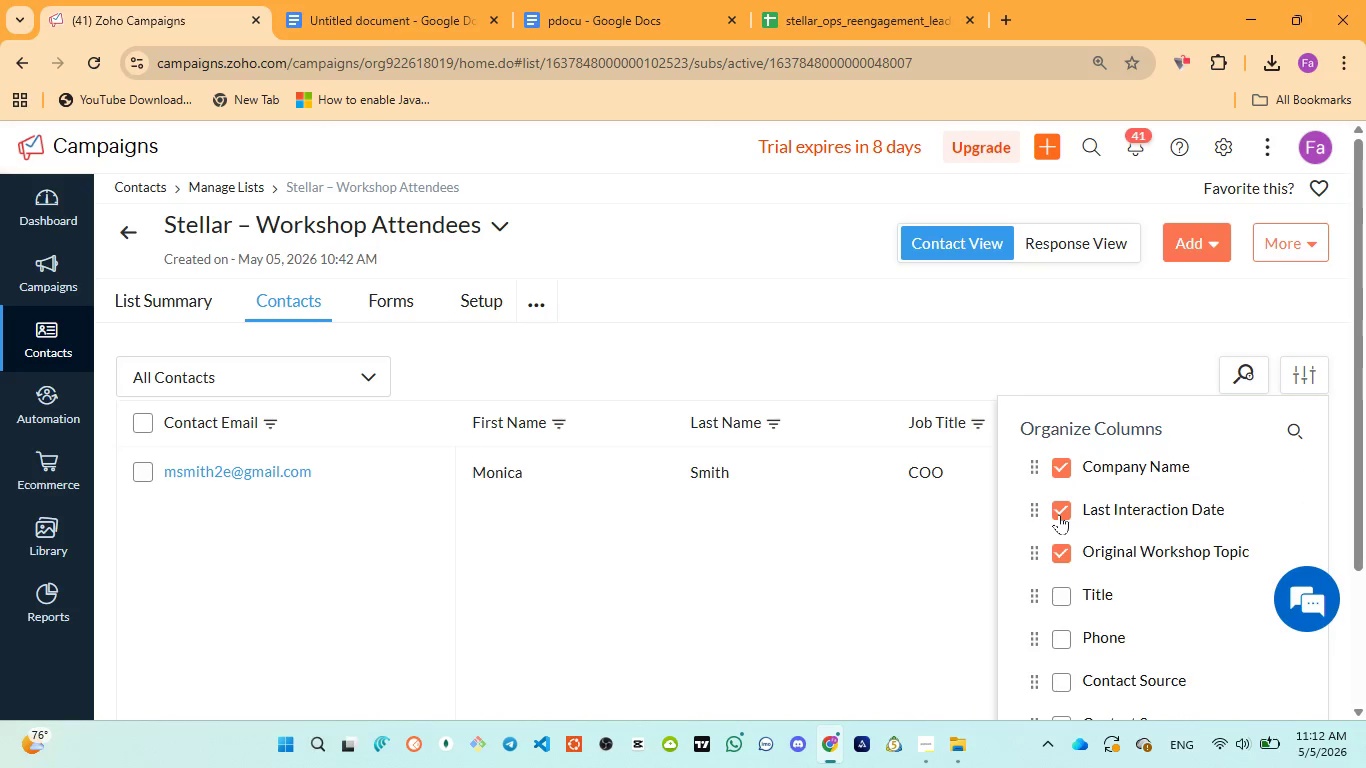 
left_click([1059, 514])
 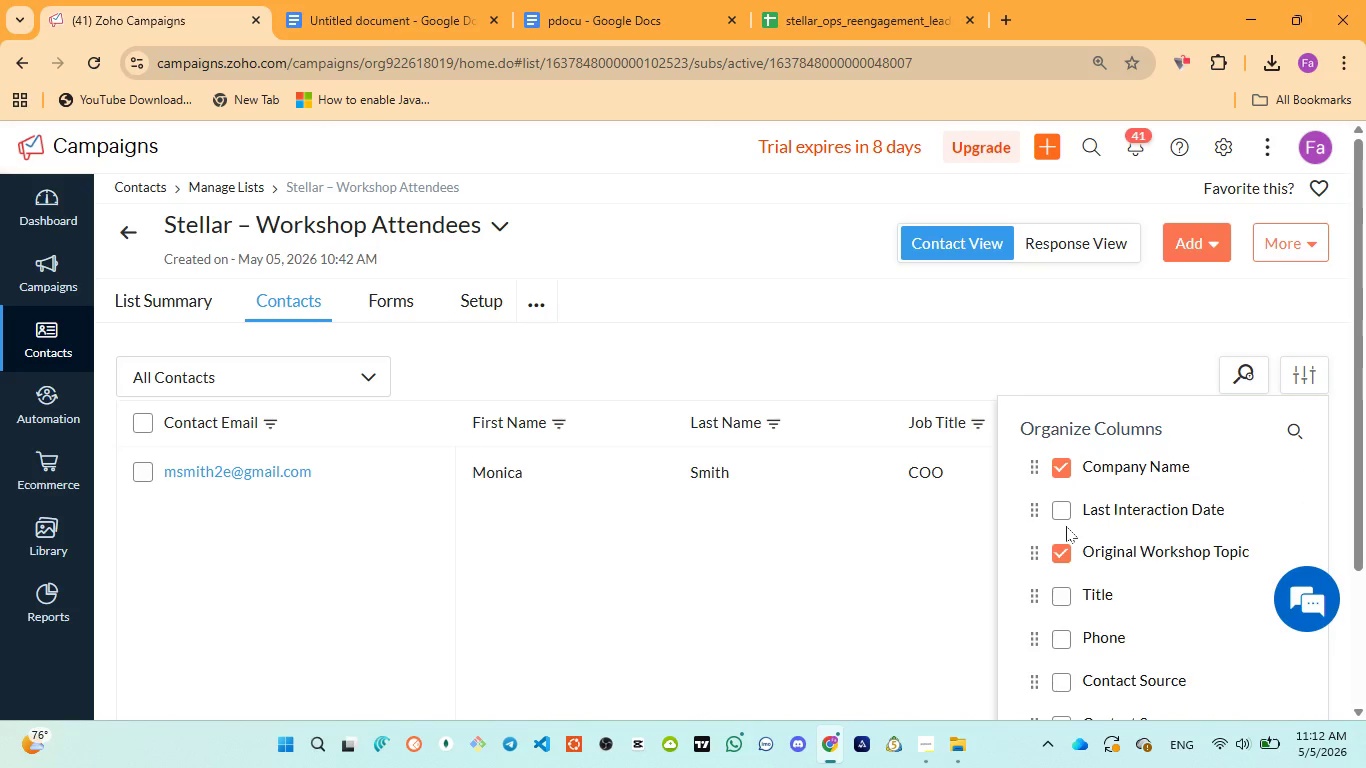 
scroll: coordinate [1162, 634], scroll_direction: down, amount: 51.0
 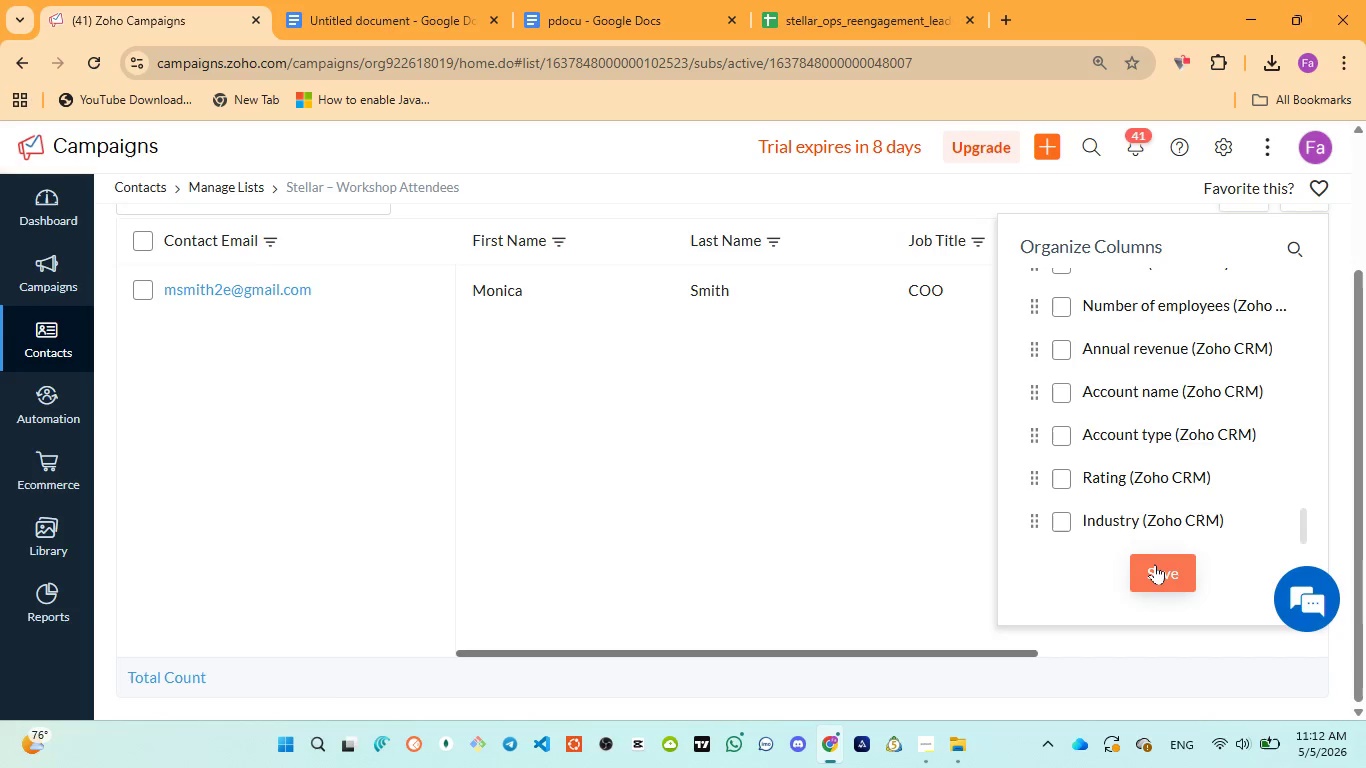 
left_click([1155, 564])
 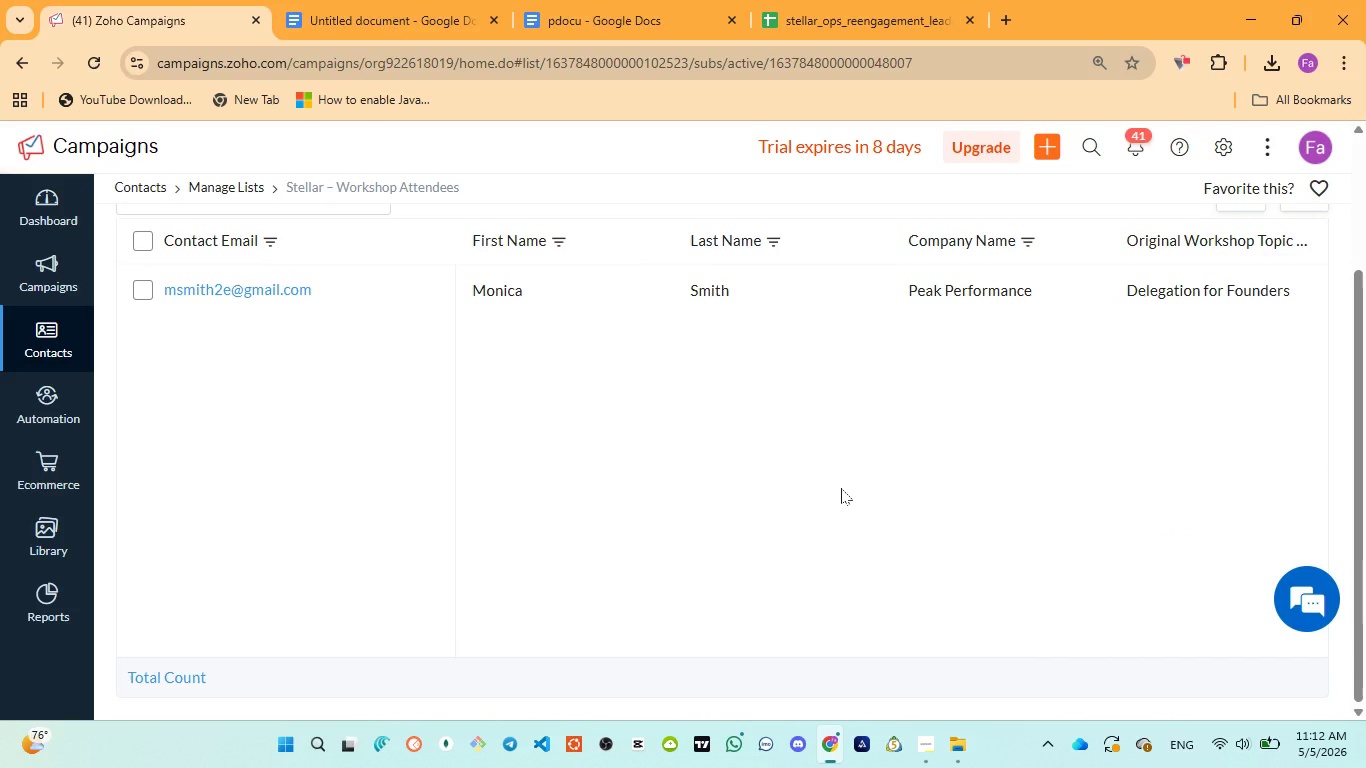 
scroll: coordinate [841, 488], scroll_direction: up, amount: 4.0
 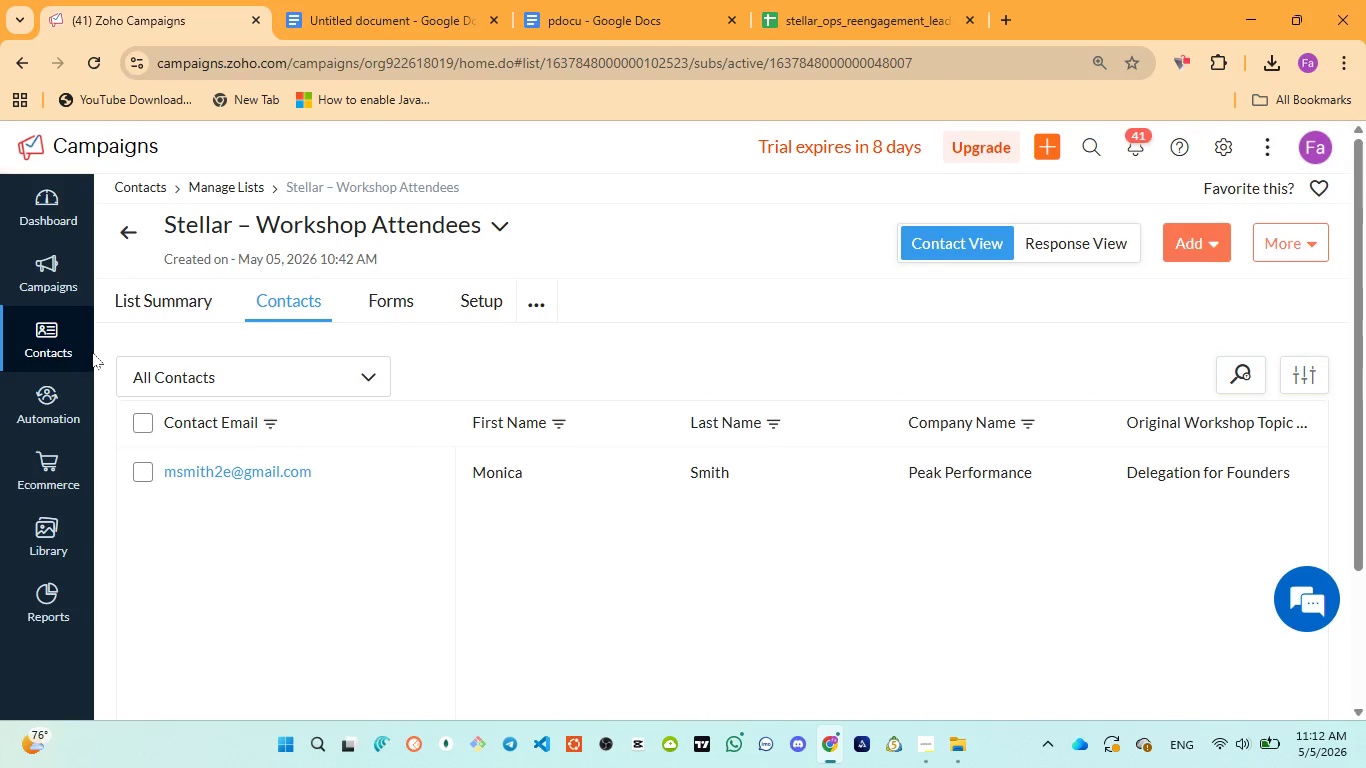 
left_click([57, 336])
 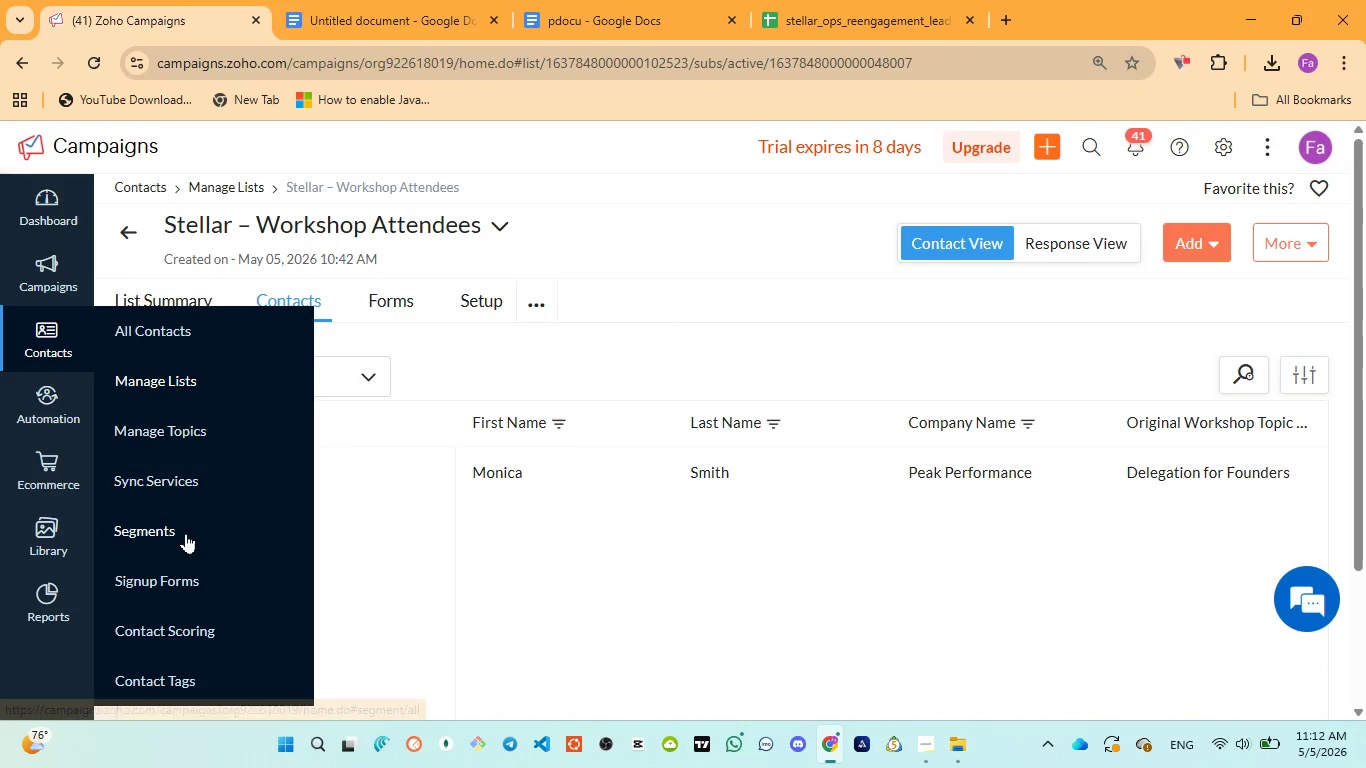 
left_click([184, 530])
 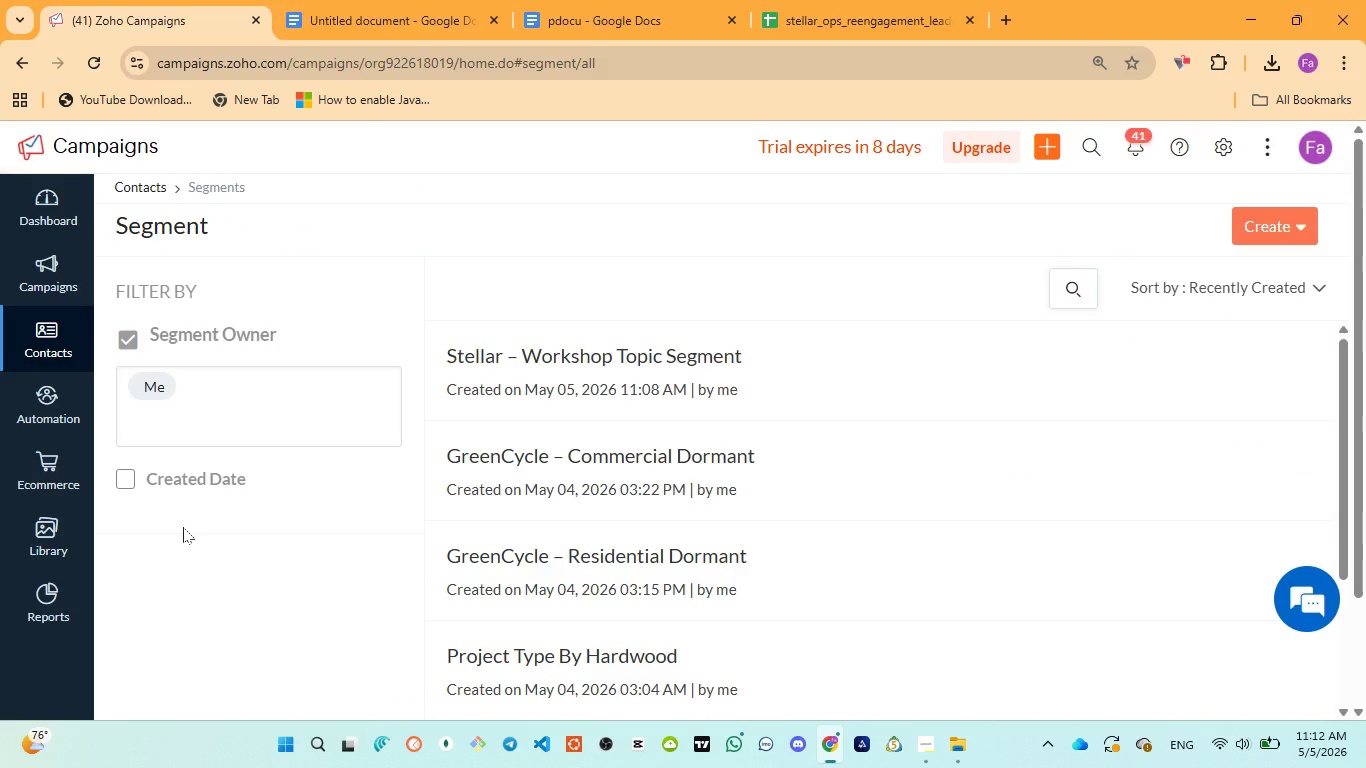 
wait(8.12)
 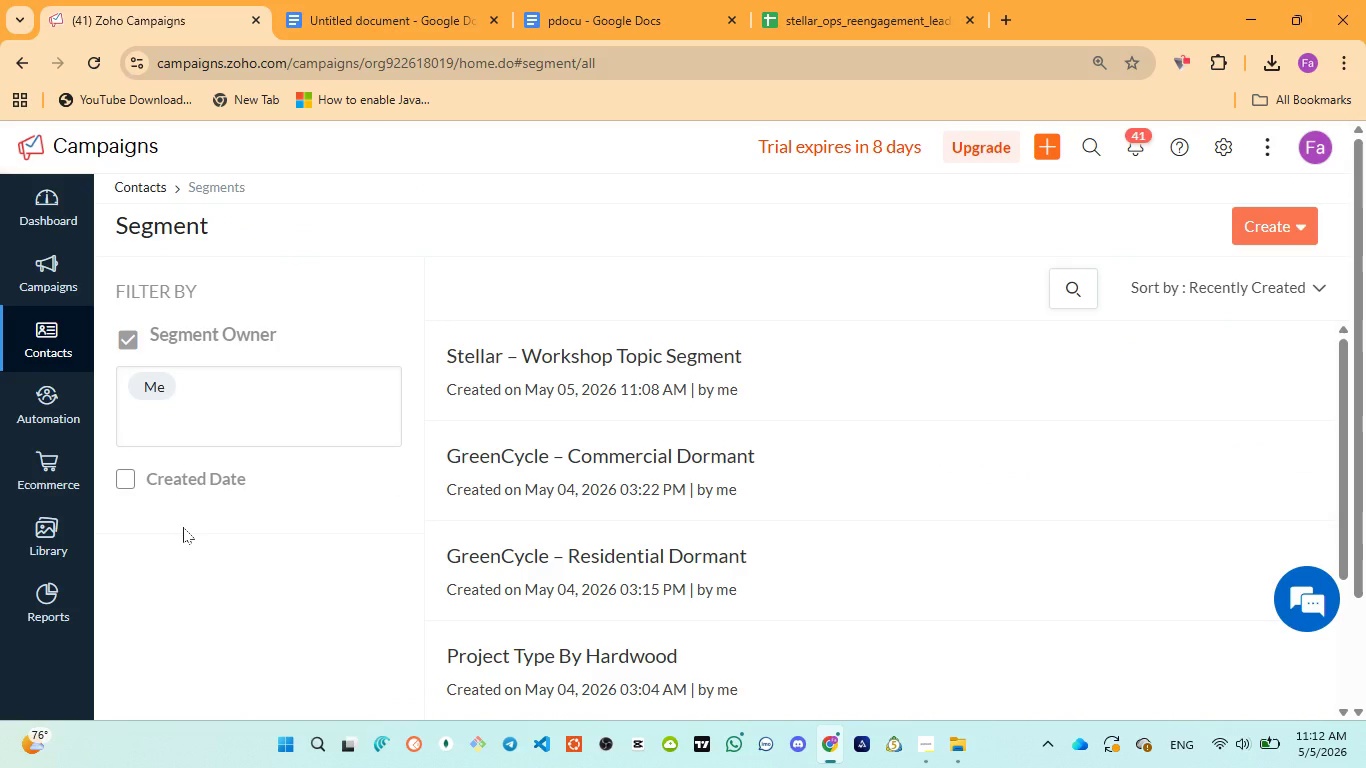 
left_click([582, 361])
 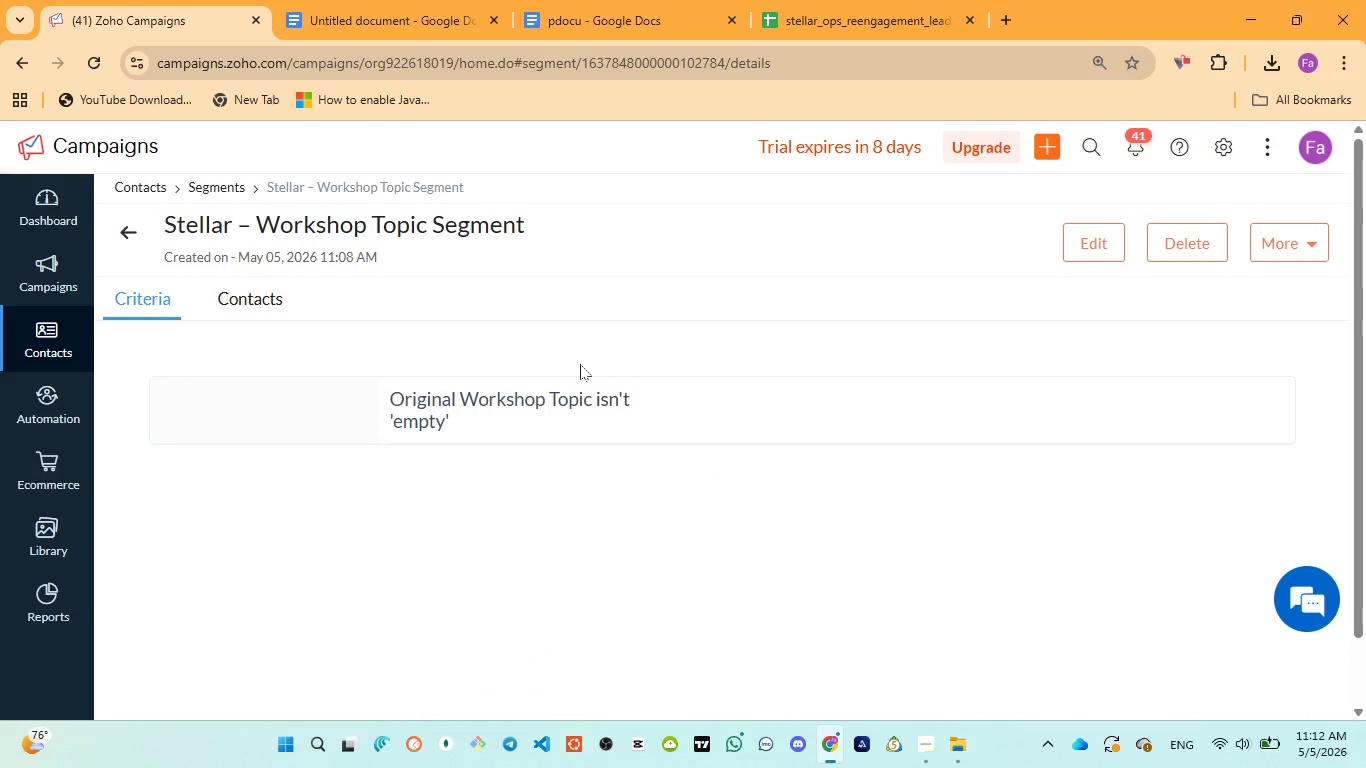 
wait(6.75)
 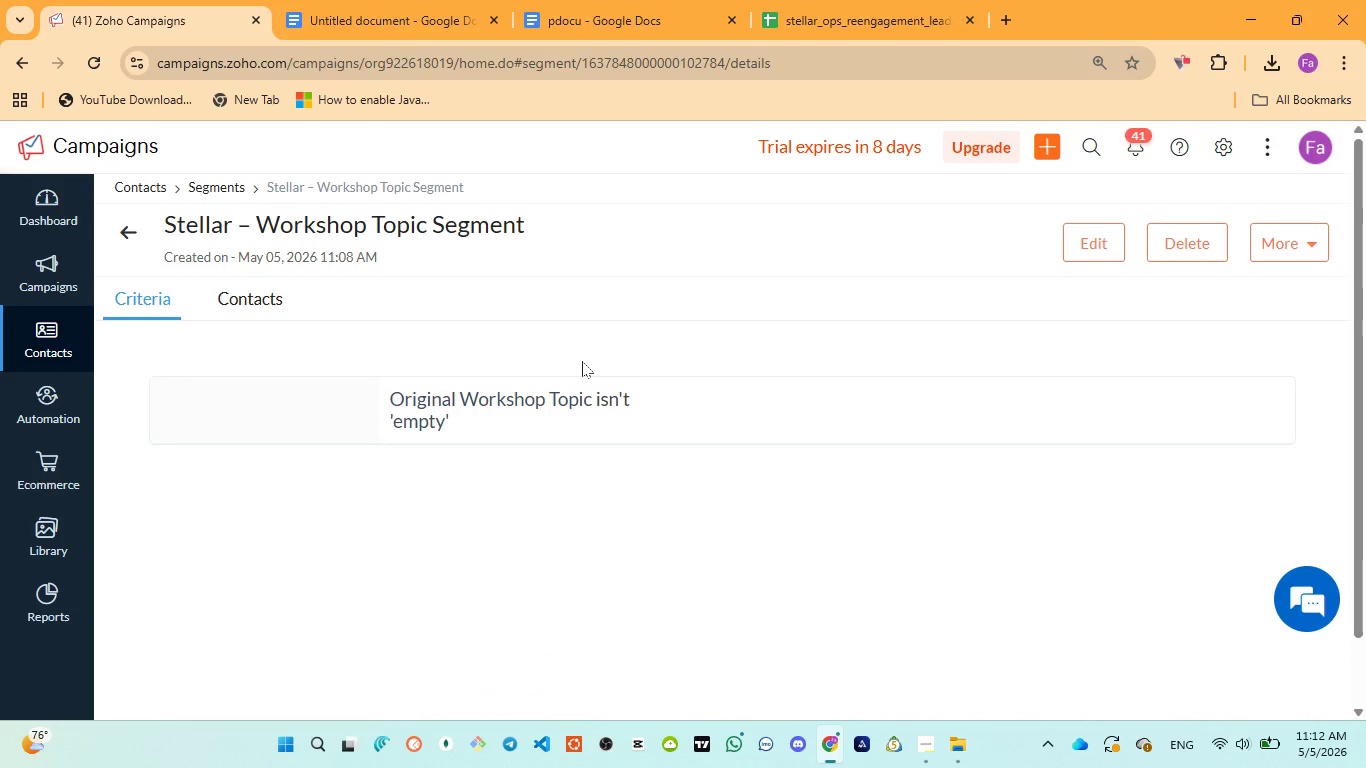 
left_click([251, 298])
 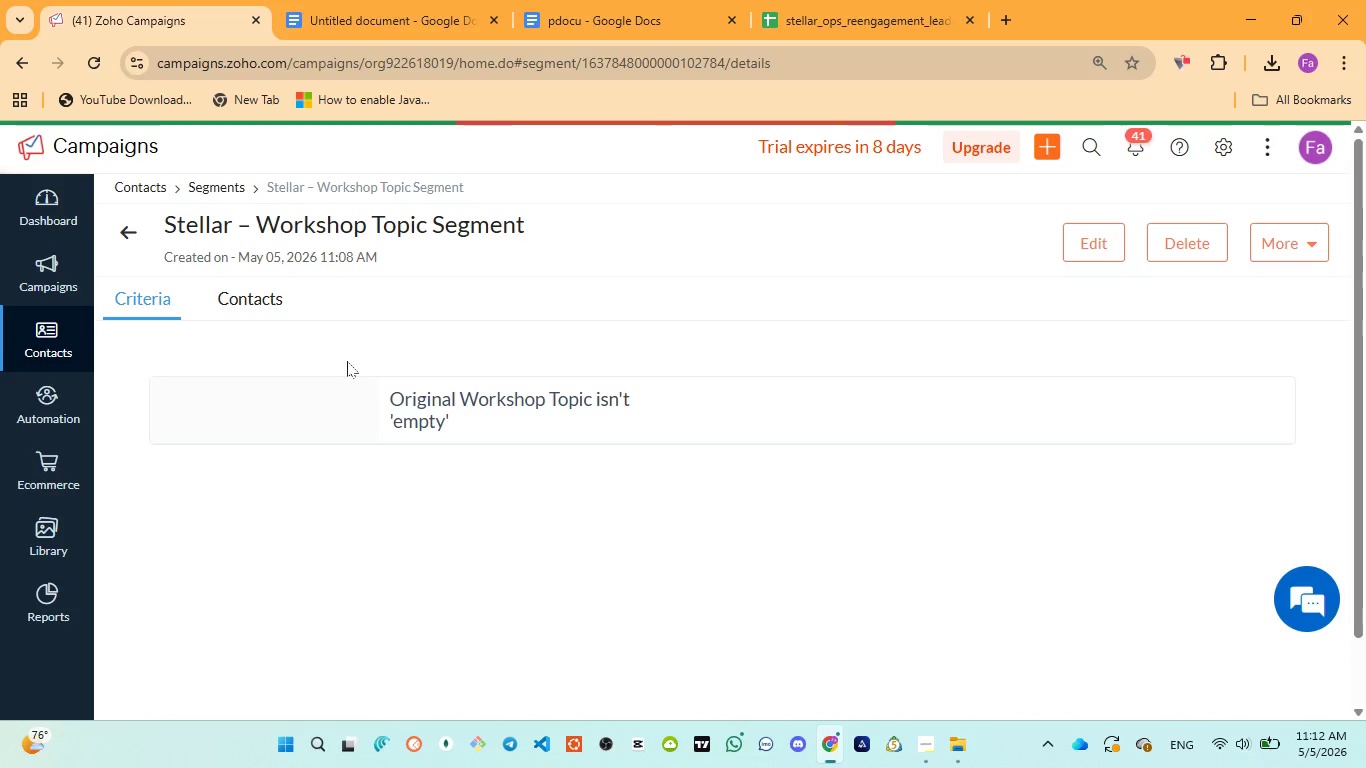 
mouse_move([393, 409])
 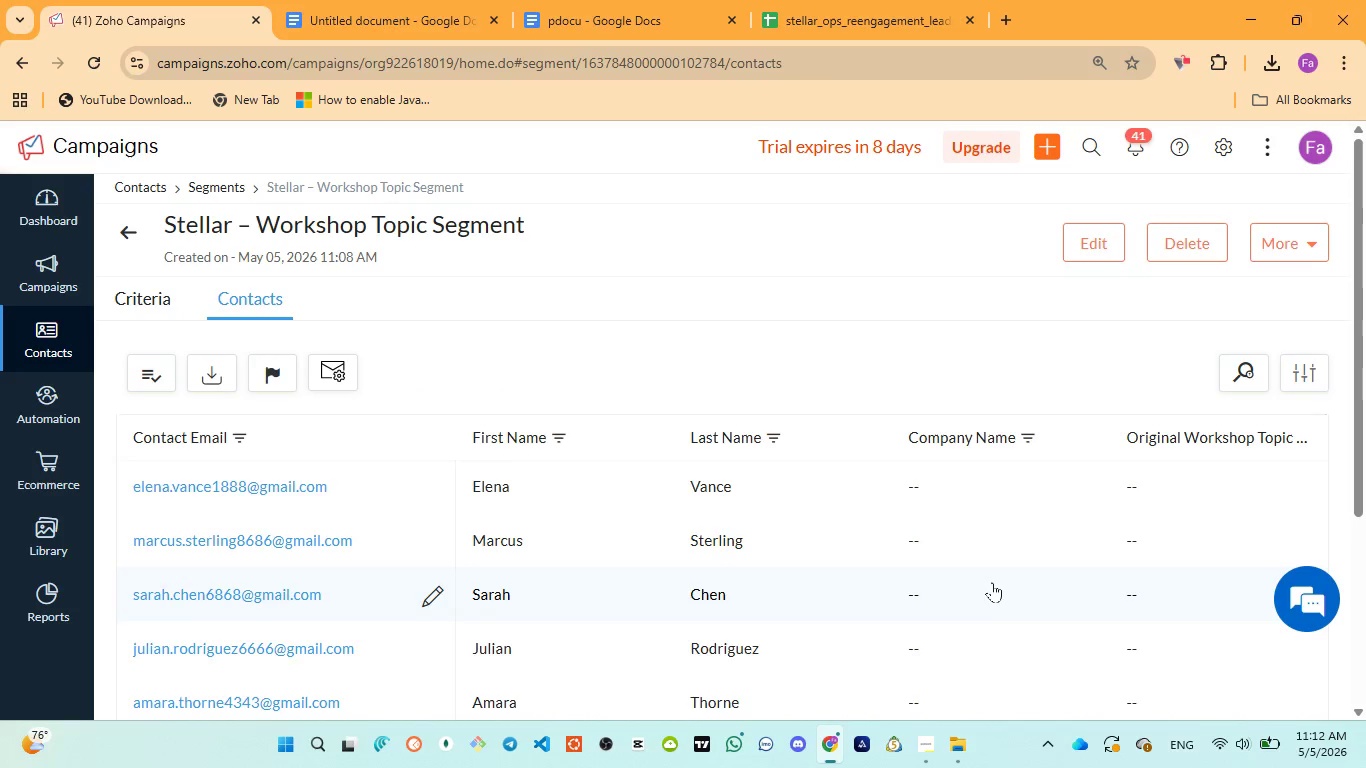 
scroll: coordinate [990, 582], scroll_direction: down, amount: 3.0
 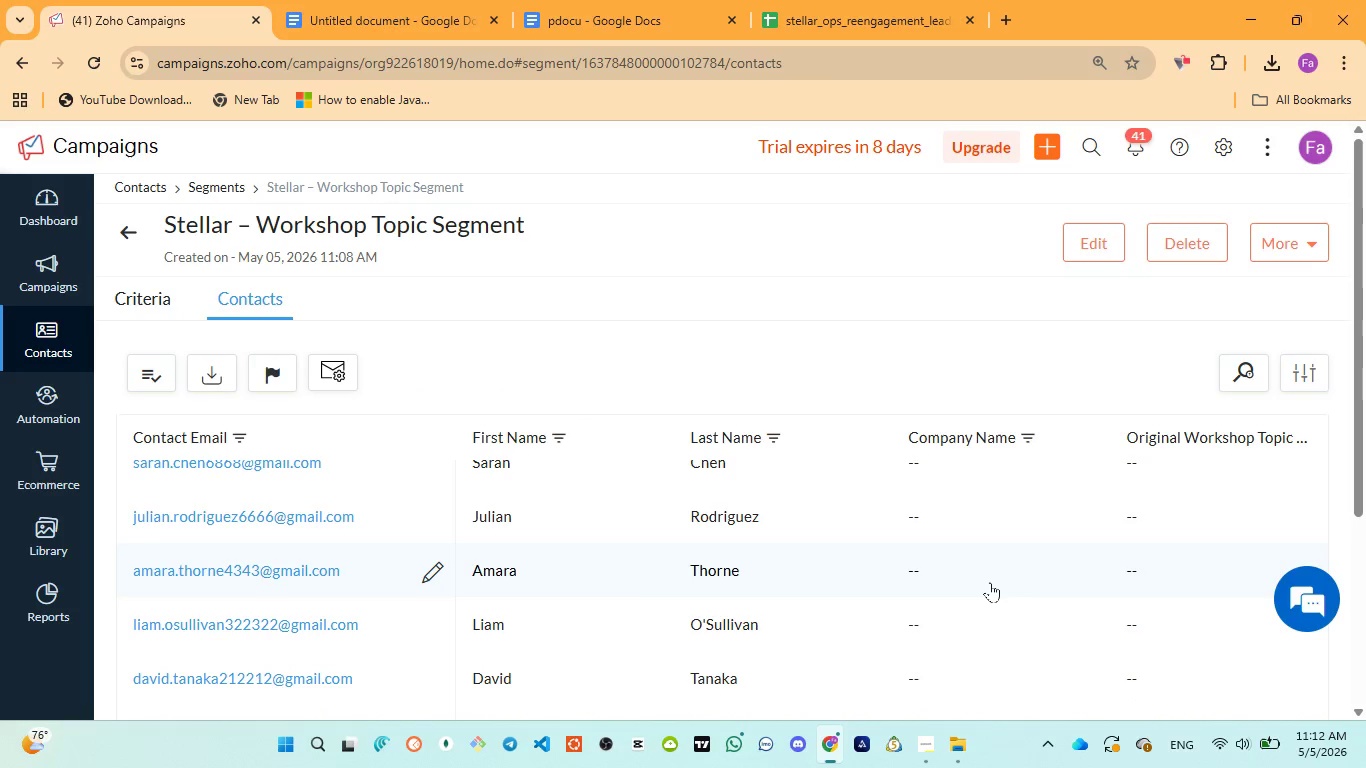 
scroll: coordinate [989, 582], scroll_direction: up, amount: 13.0
 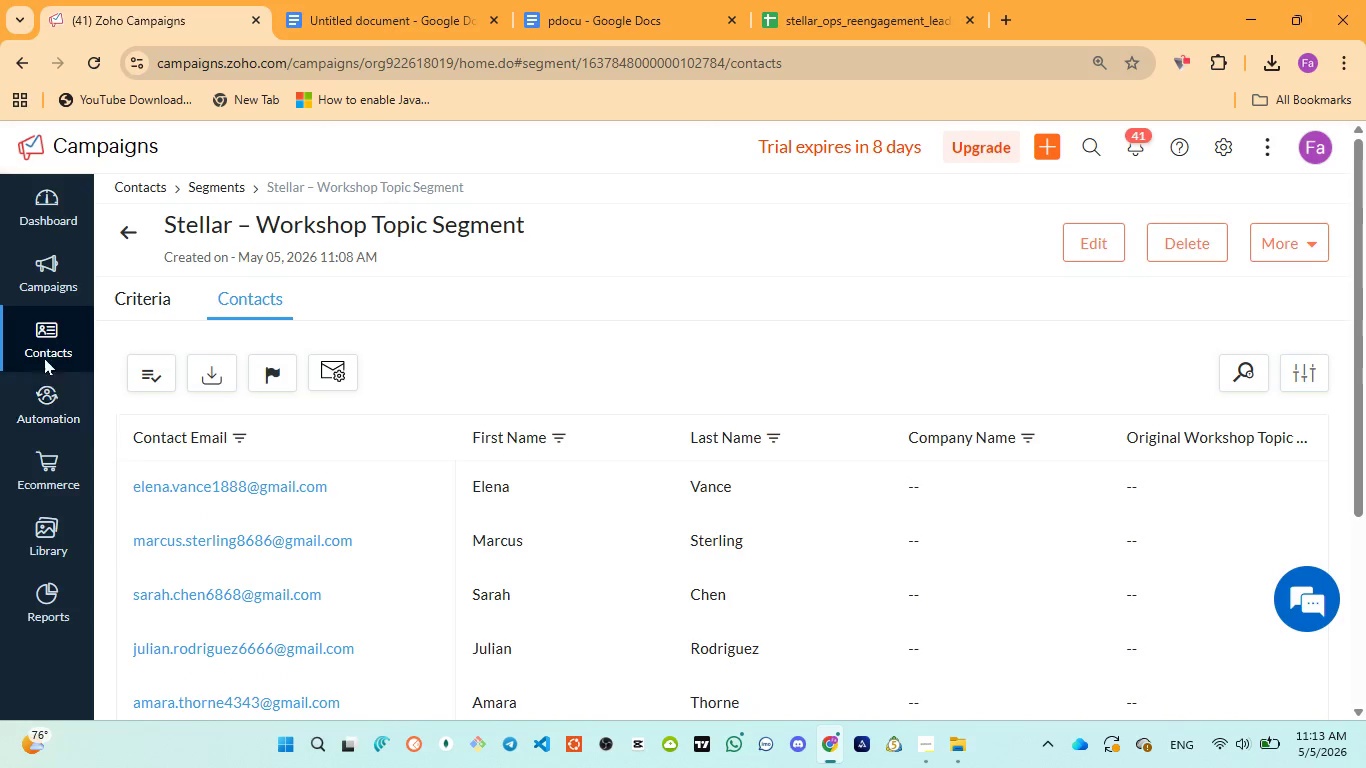 
left_click([49, 340])
 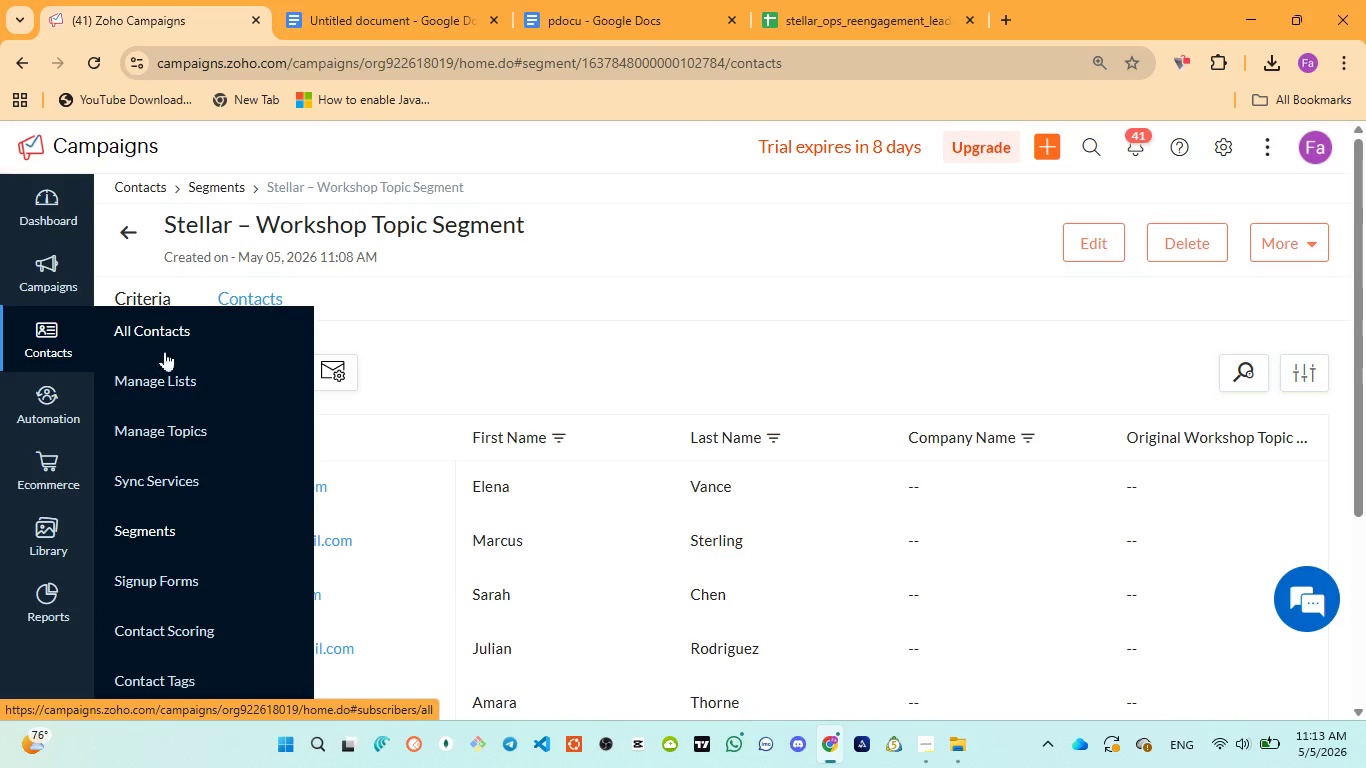 
left_click([165, 373])
 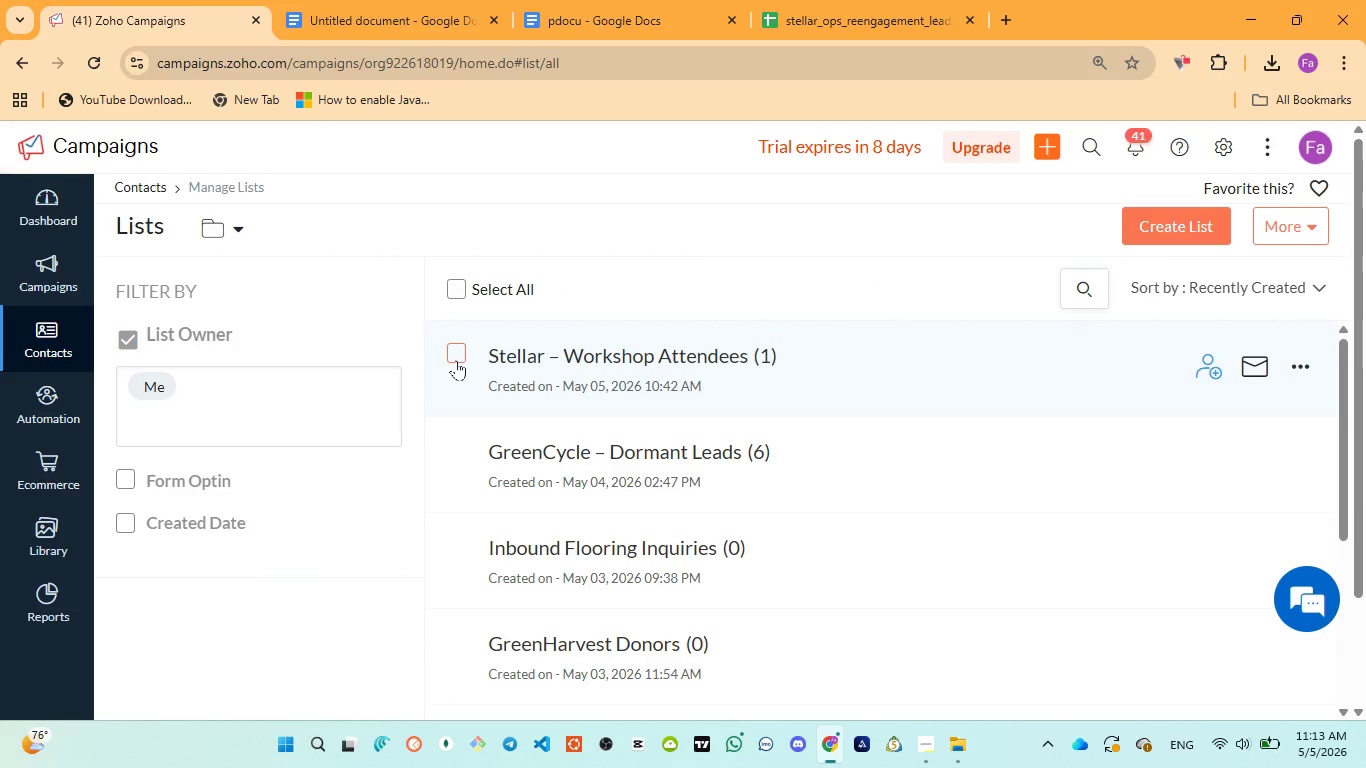 
left_click([490, 352])
 